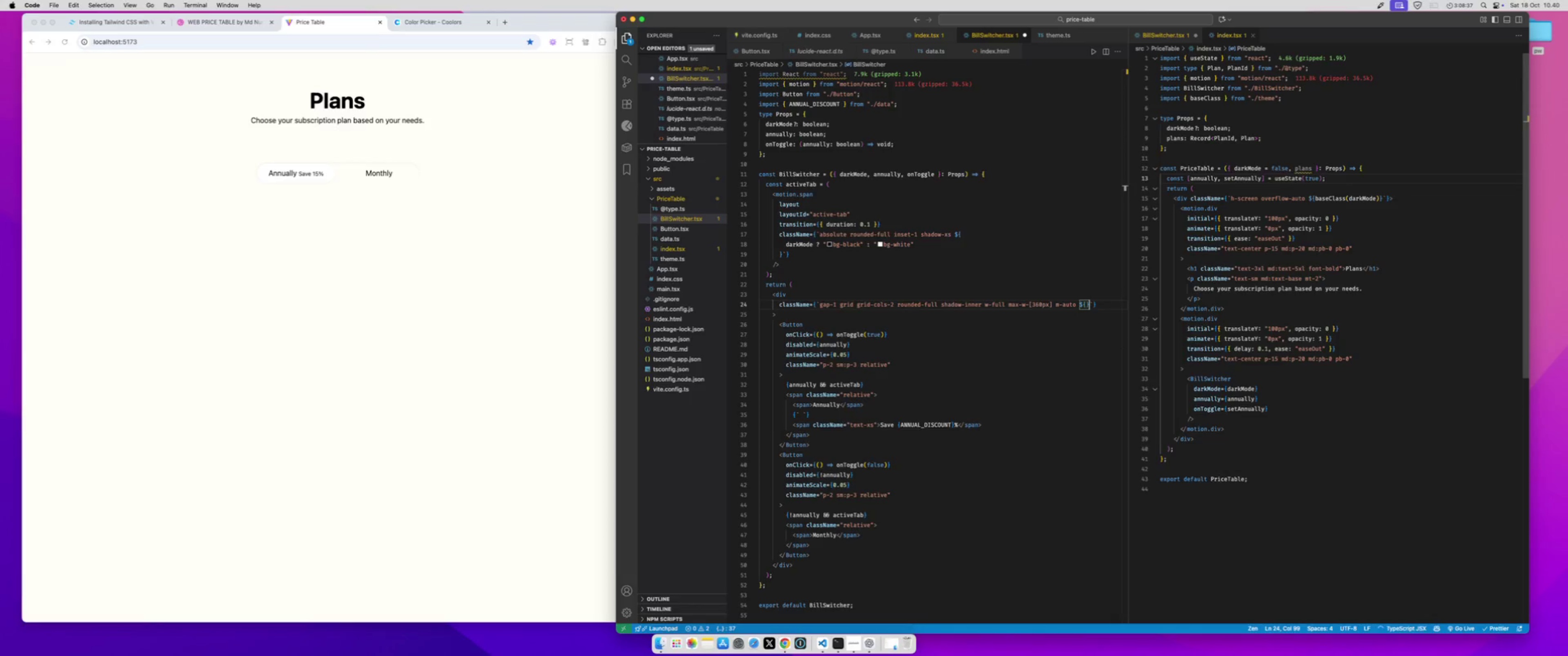 
key(ArrowLeft)
 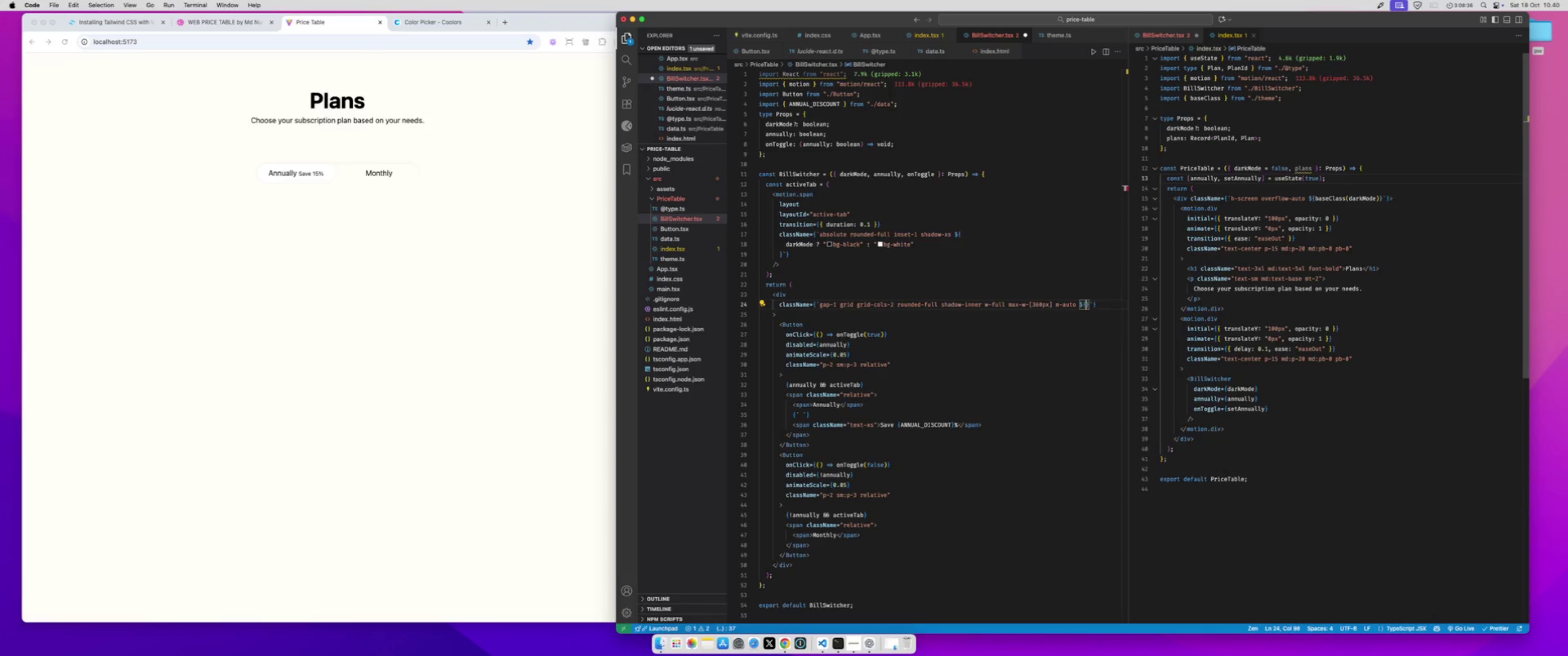 
type(darkM)
 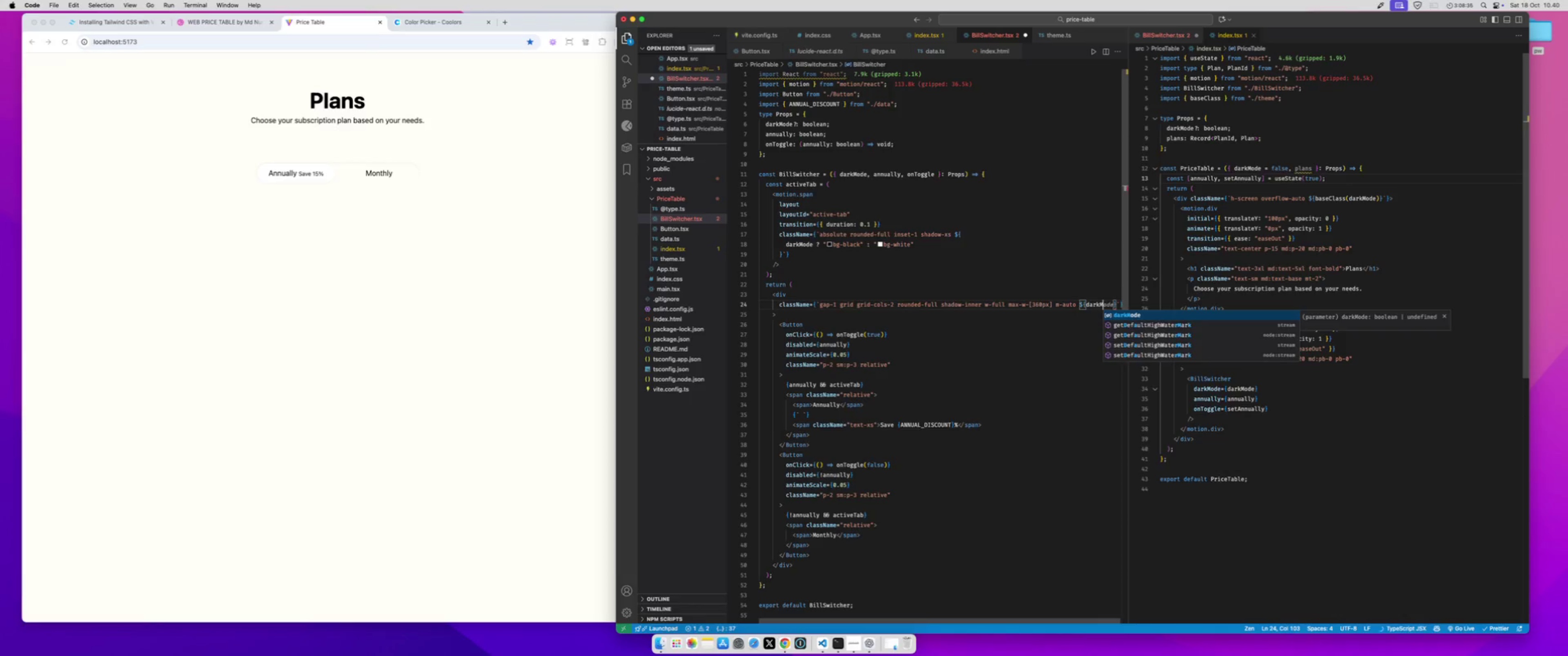 
key(Enter)
 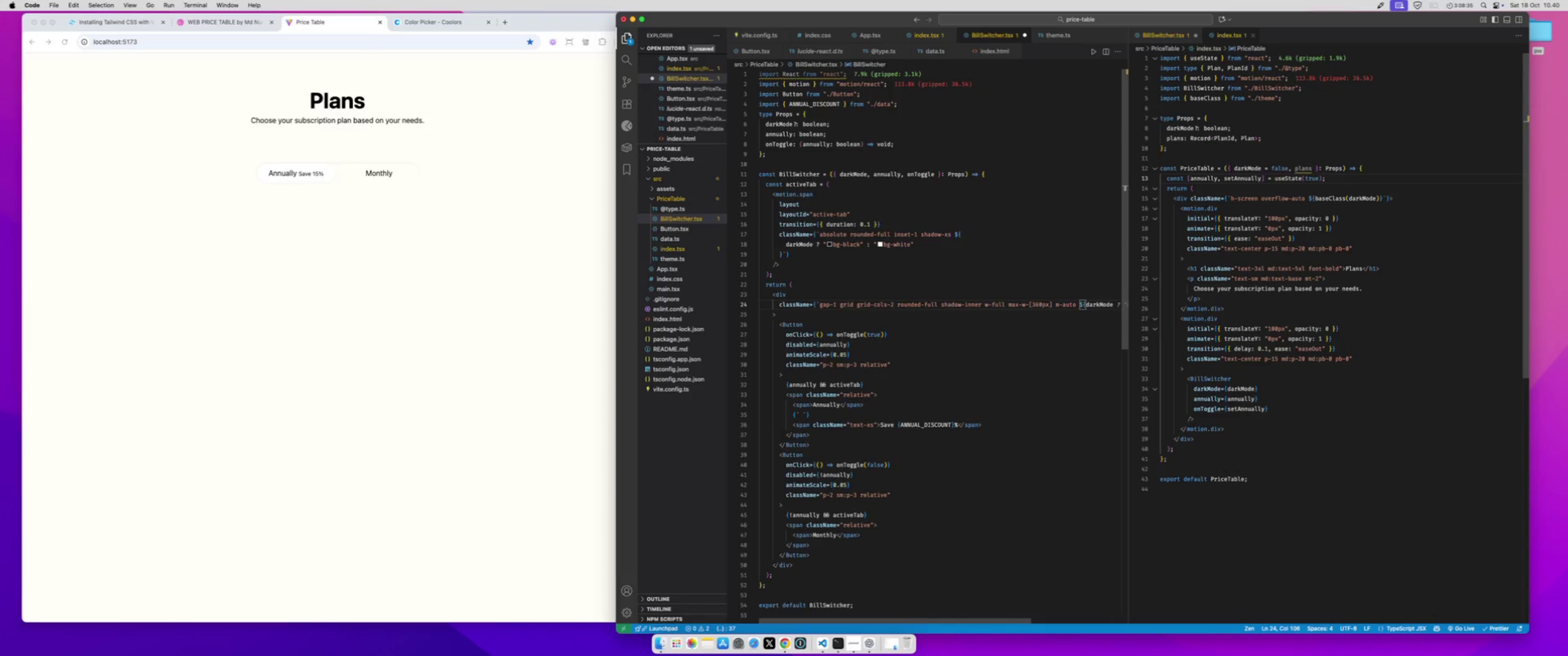 
type( ? "bg-white/10)
 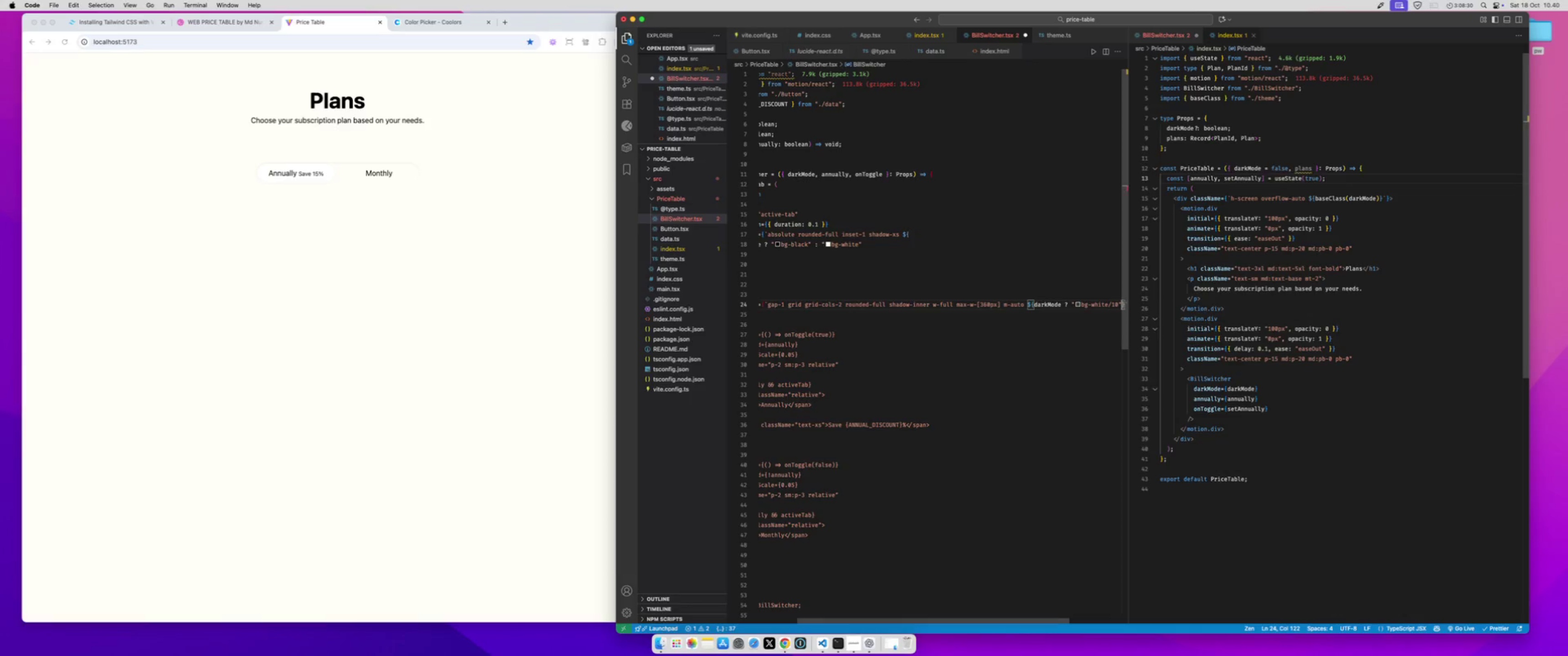 
 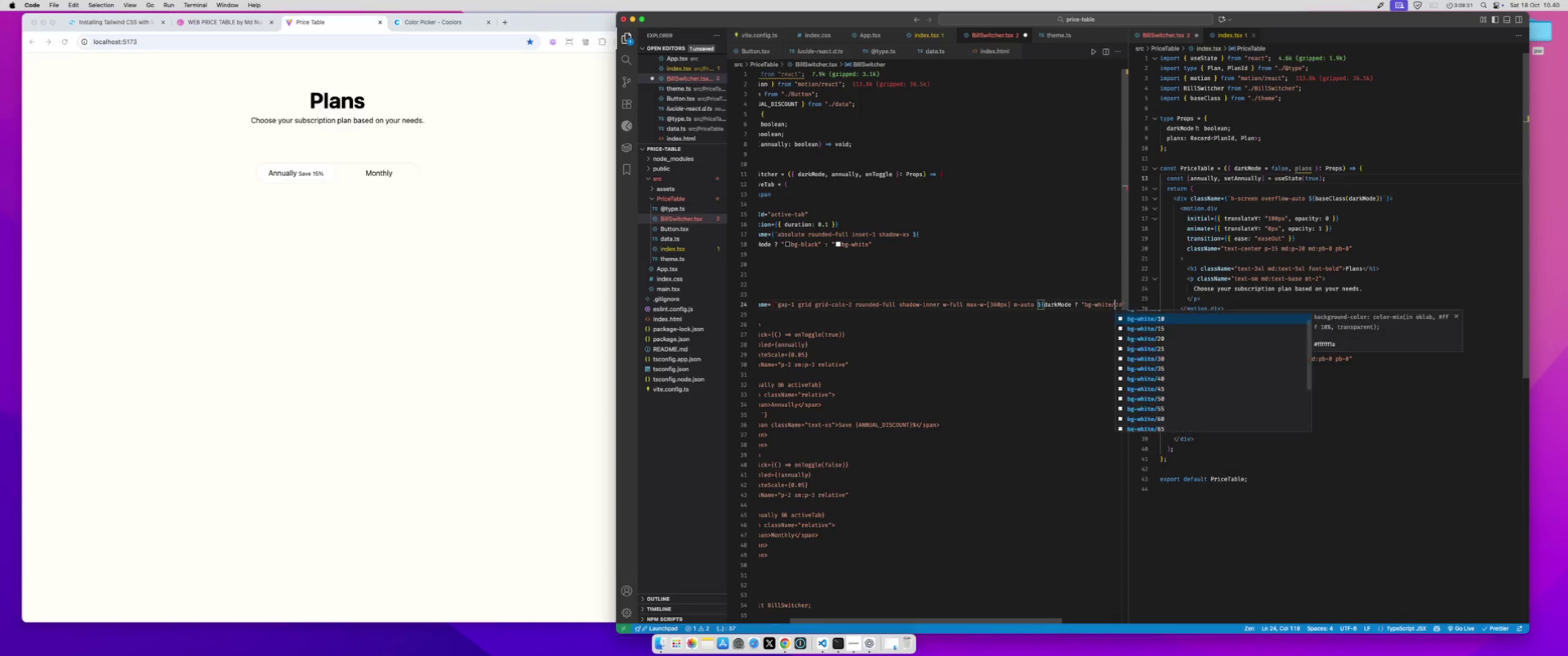 
key(ArrowRight)
 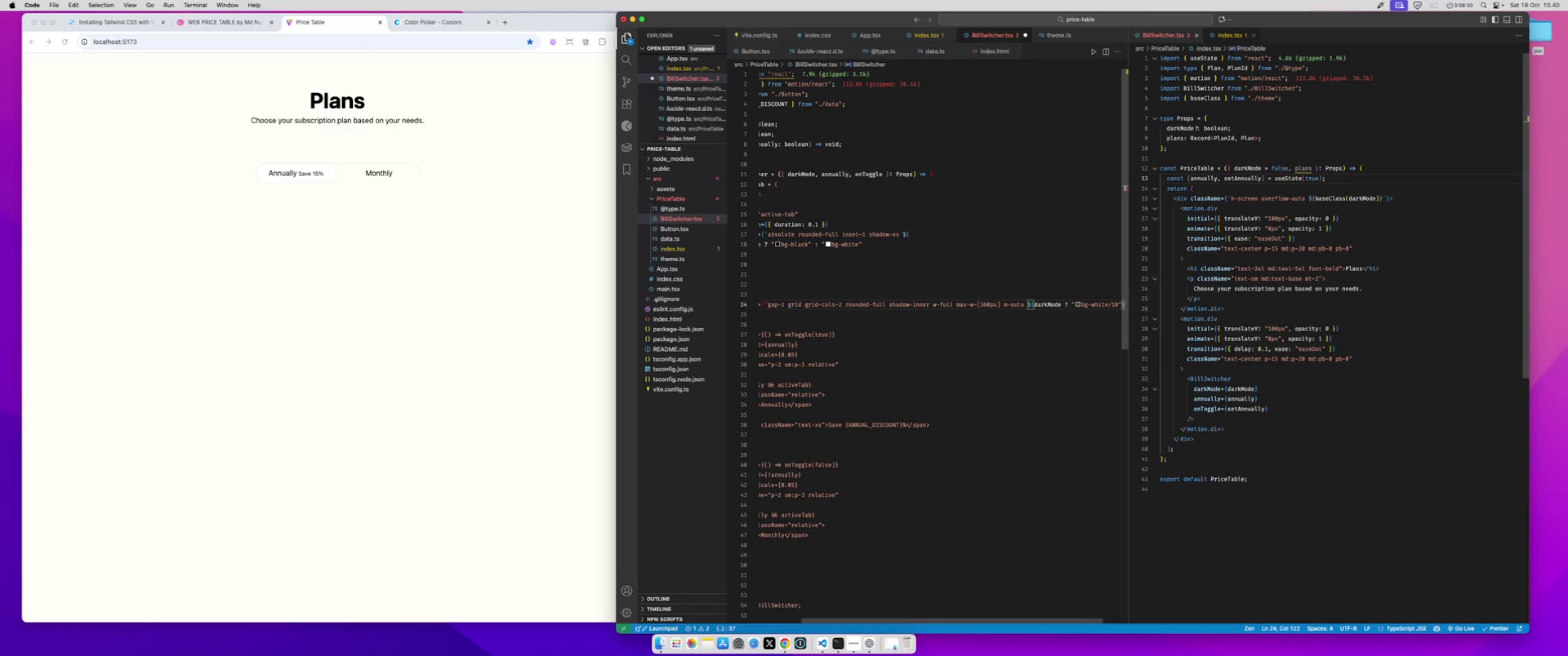 
key(Shift+Semicolon)
 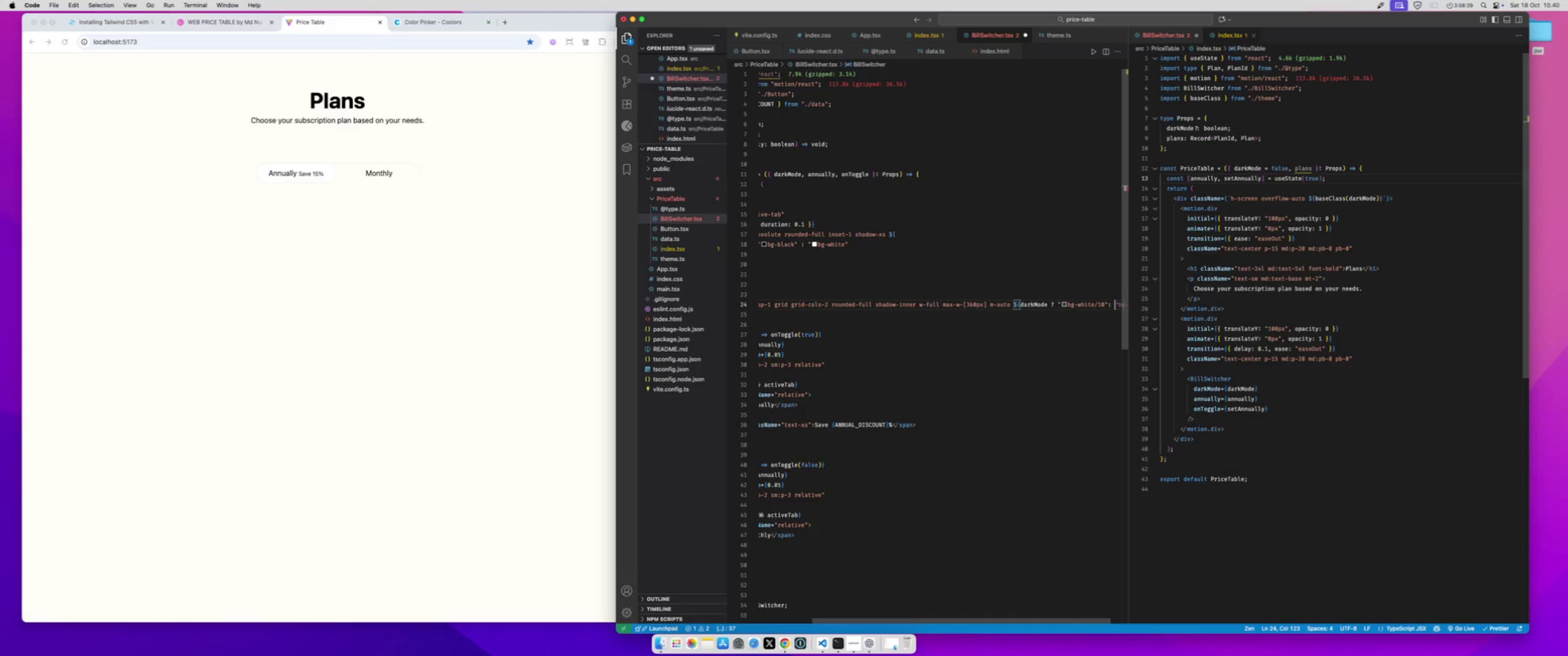 
key(Shift+Space)
 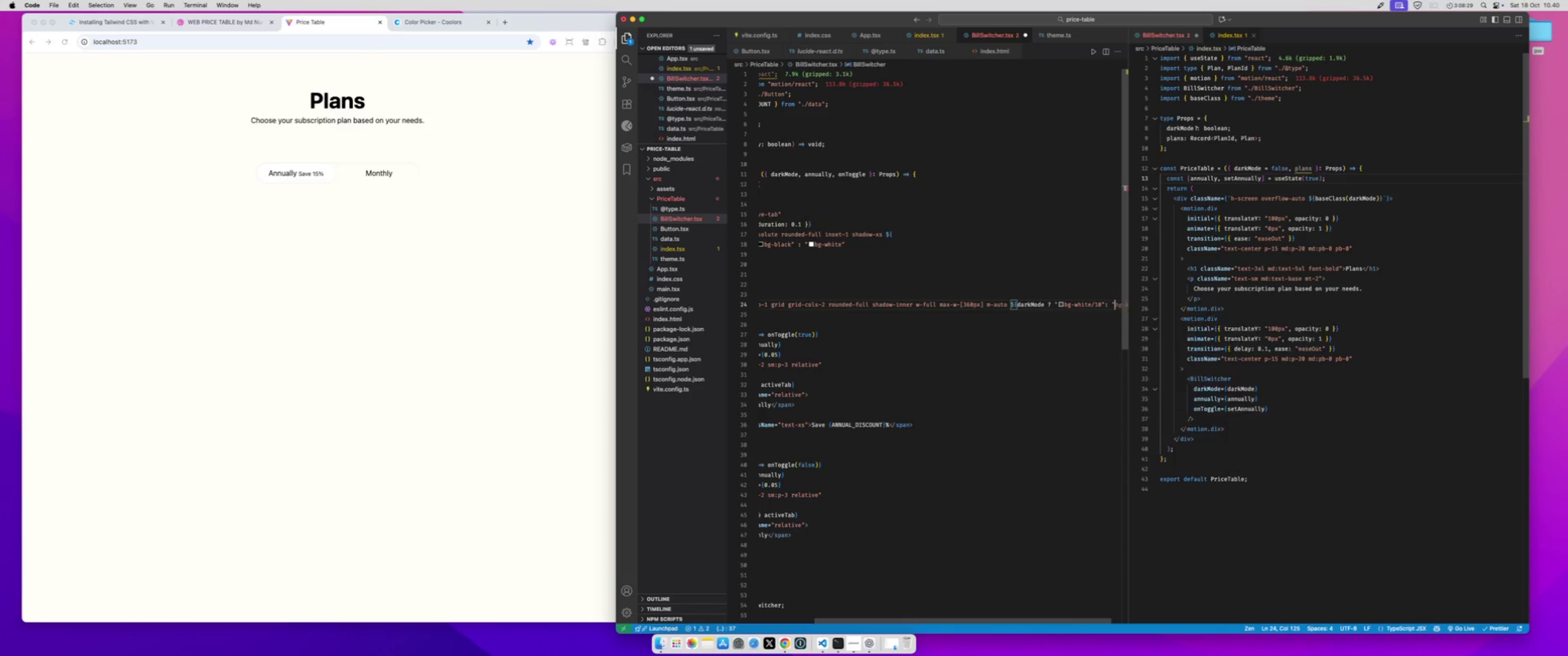 
key(Shift+Quote)
 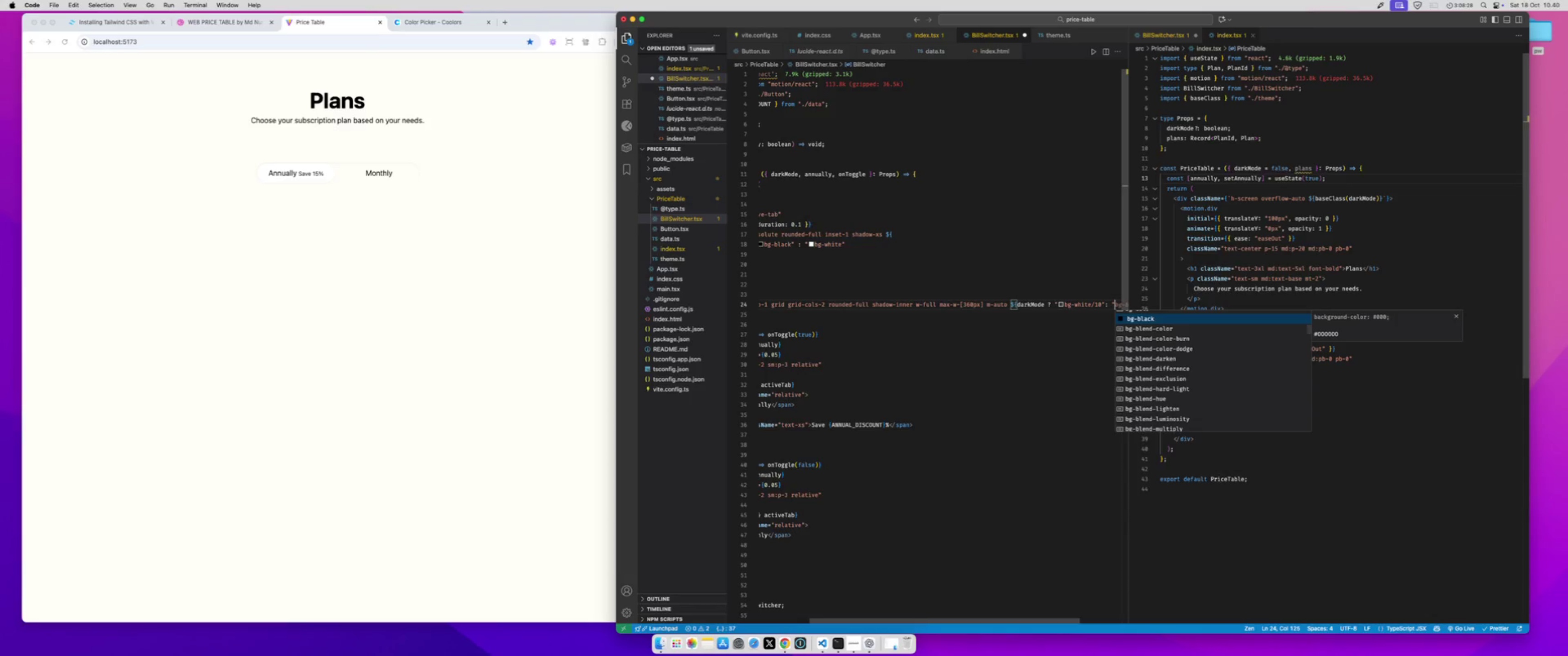 
key(Tab)
 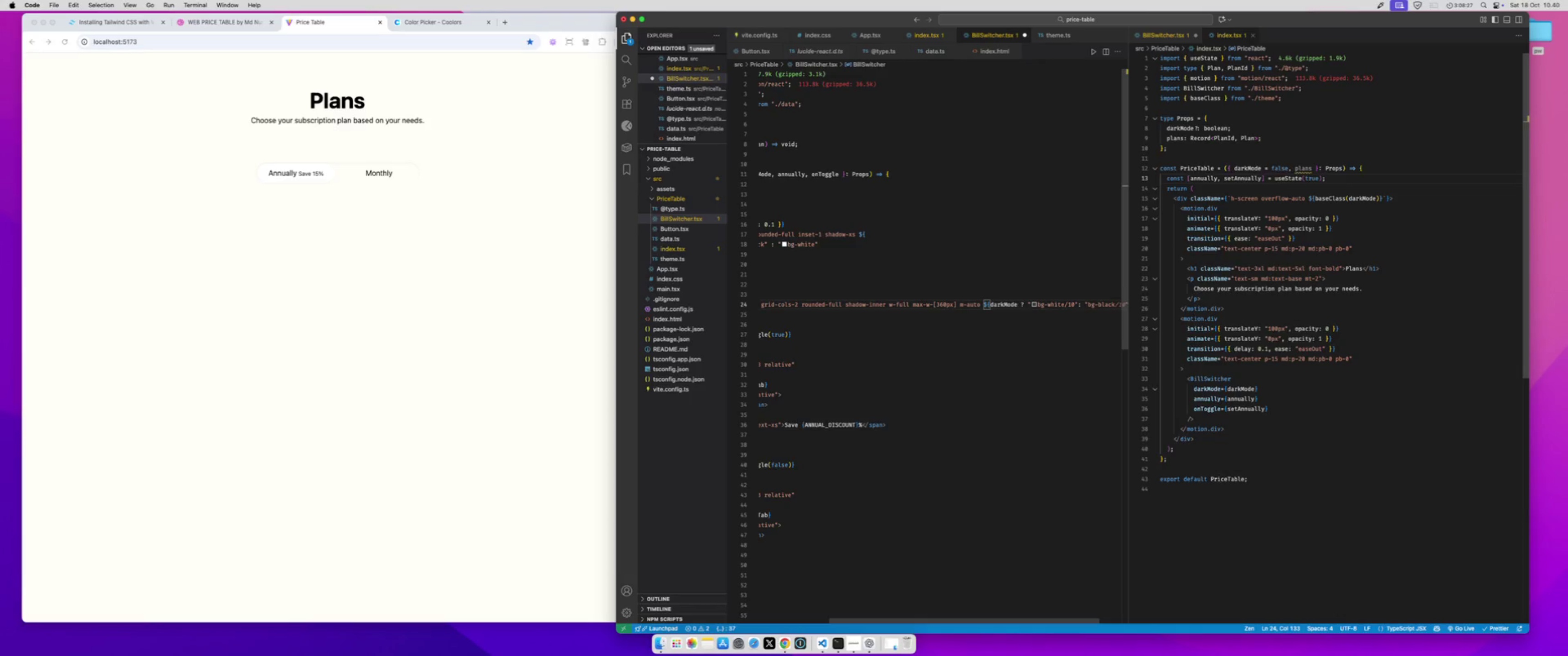 
key(Tab)
 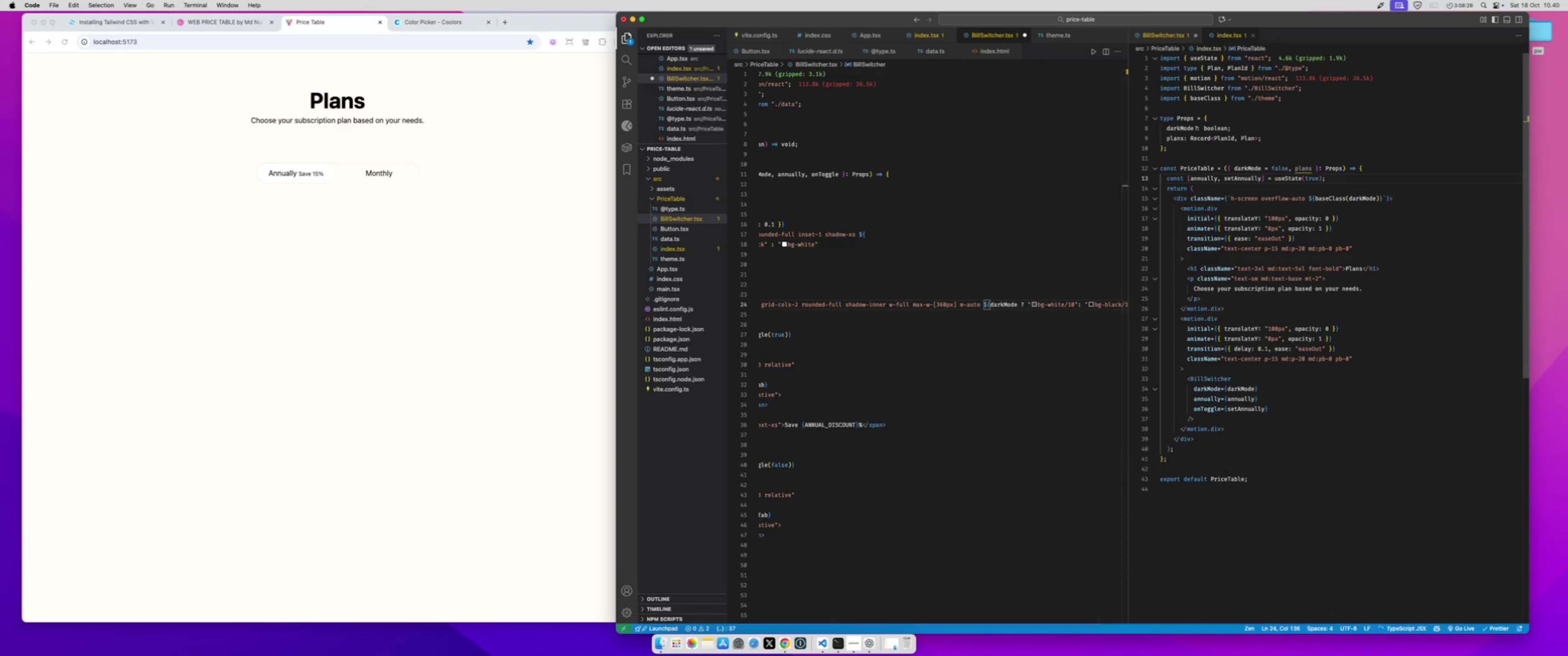 
key(Meta+S)
 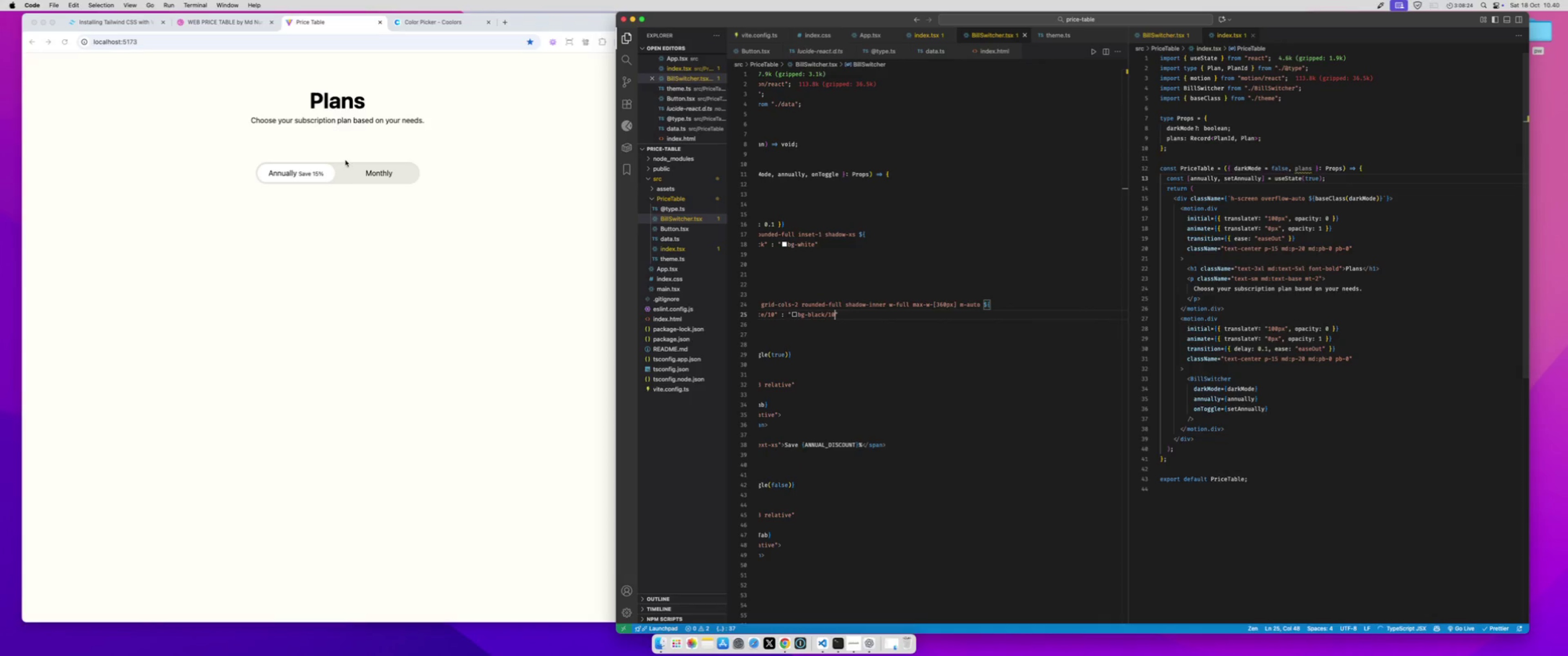 
left_click([351, 188])
 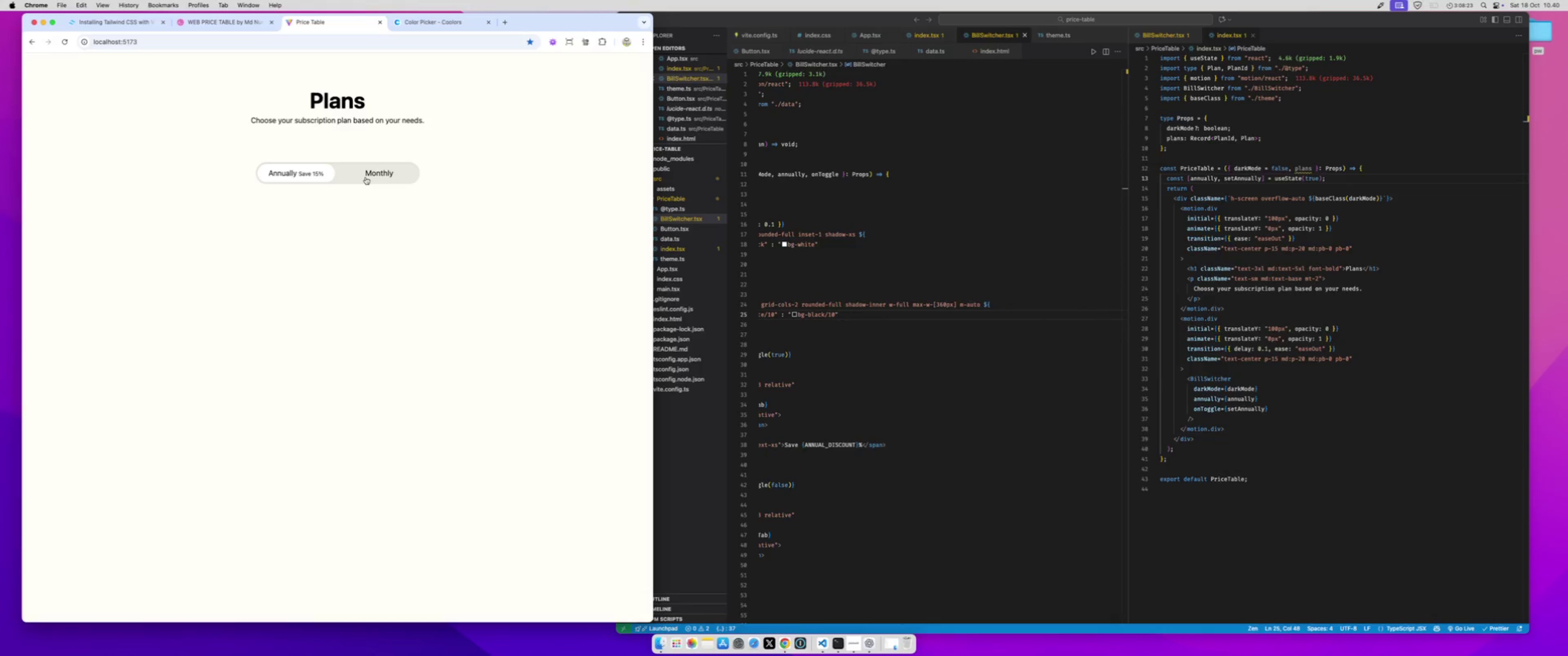 
left_click([366, 177])
 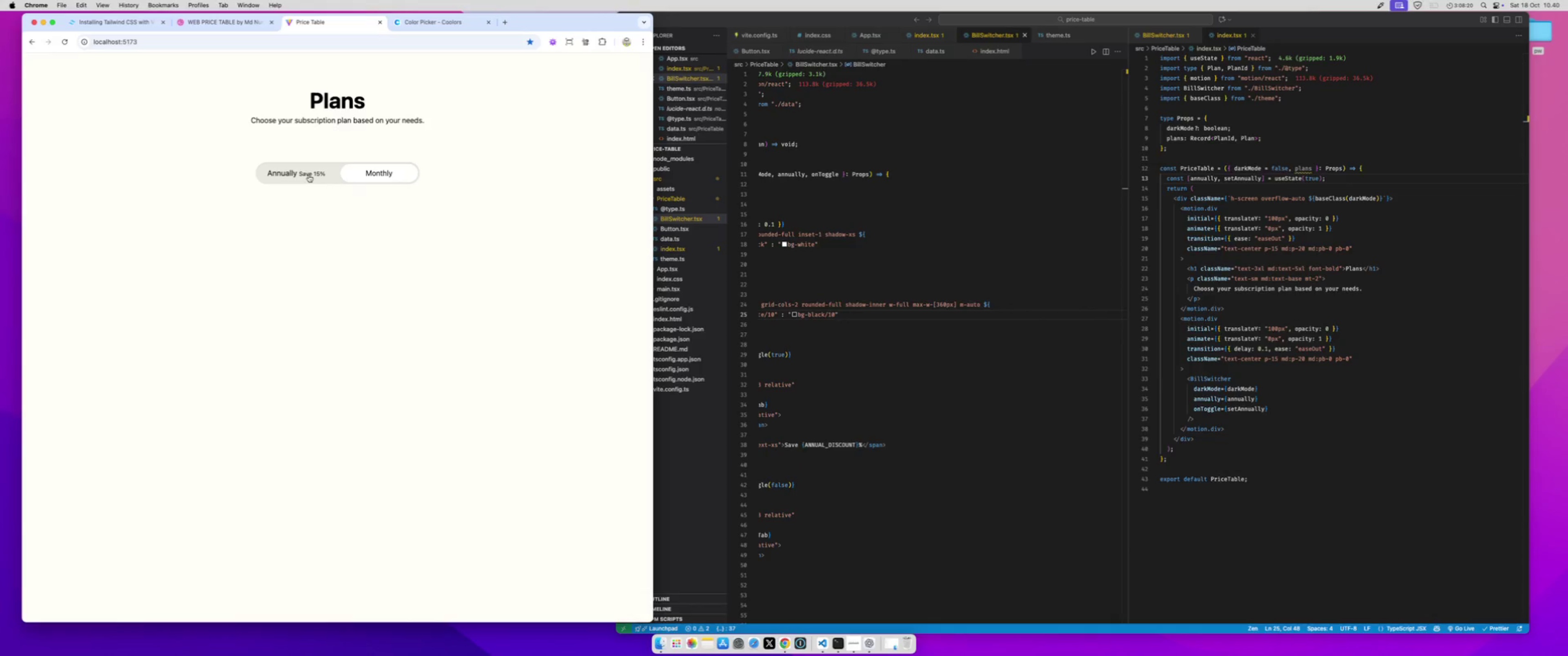 
left_click([309, 175])
 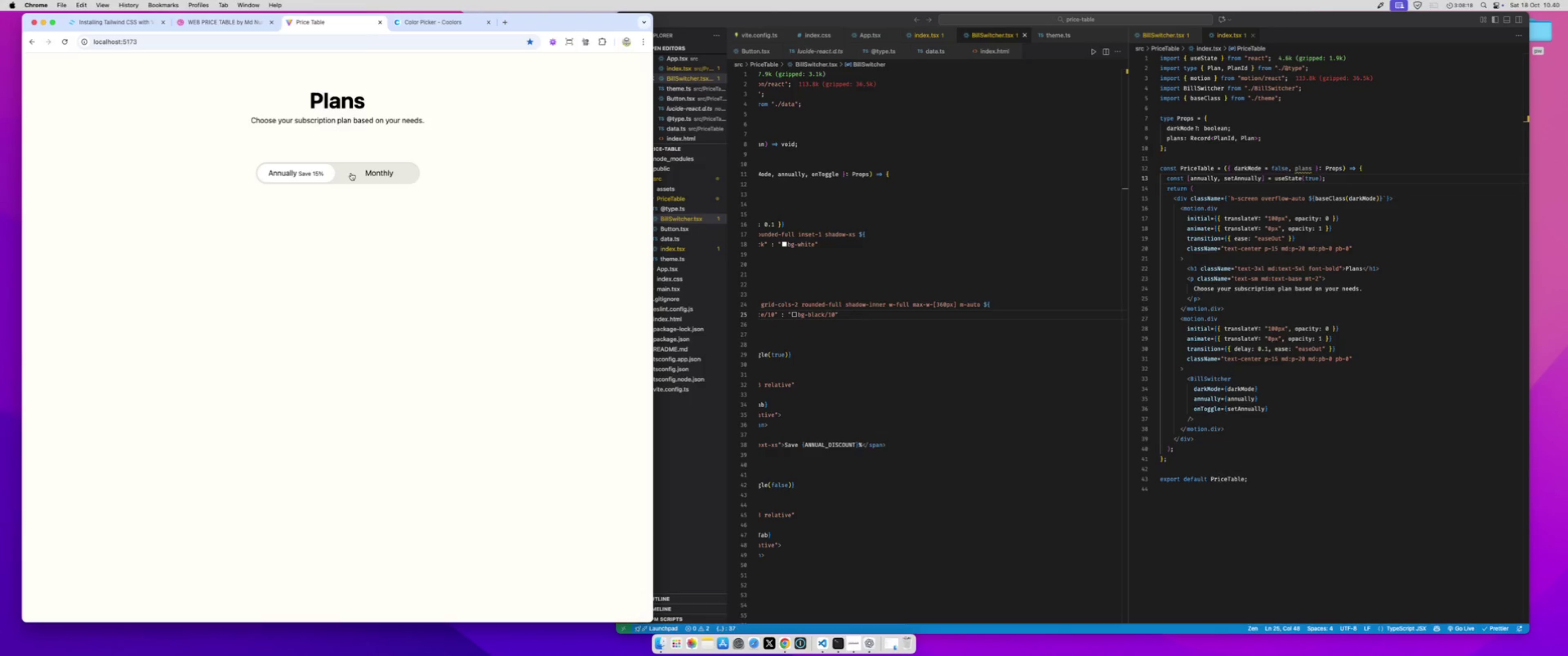 
left_click([351, 173])
 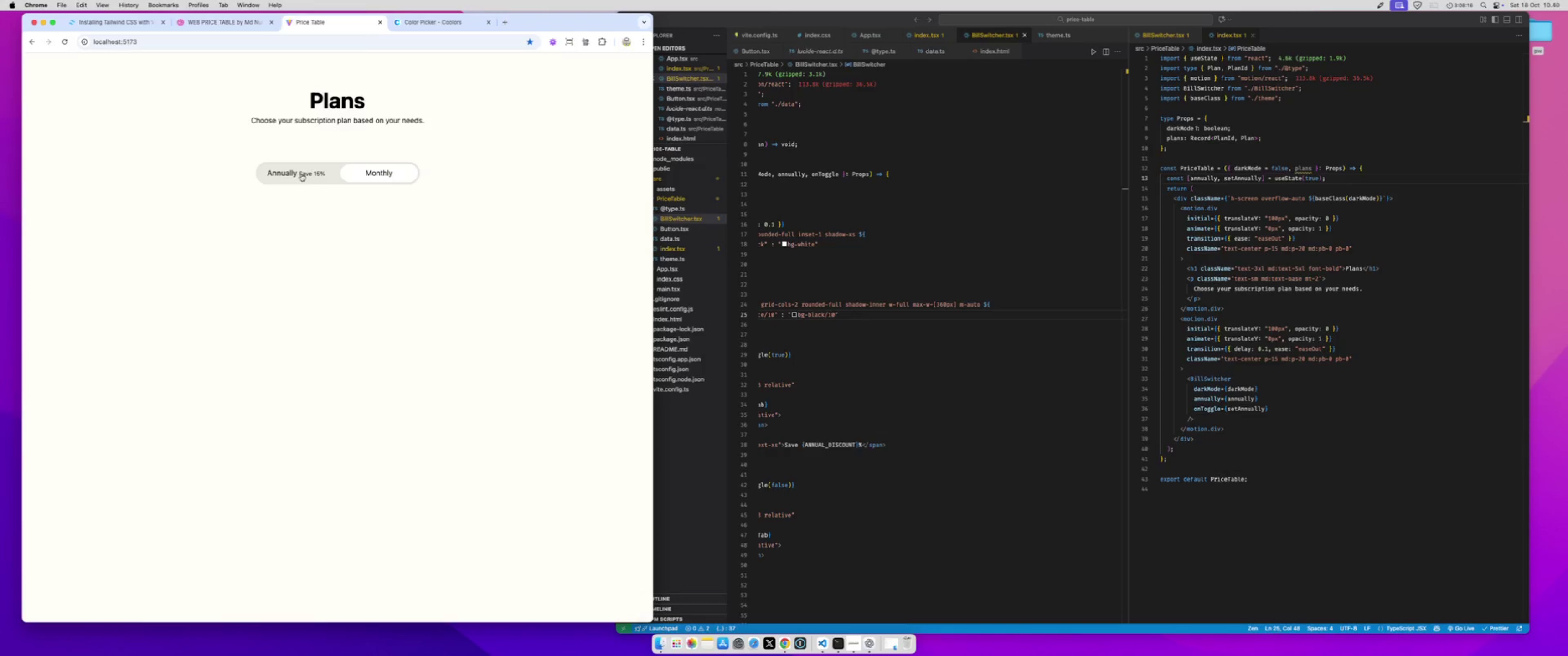 
left_click([301, 174])
 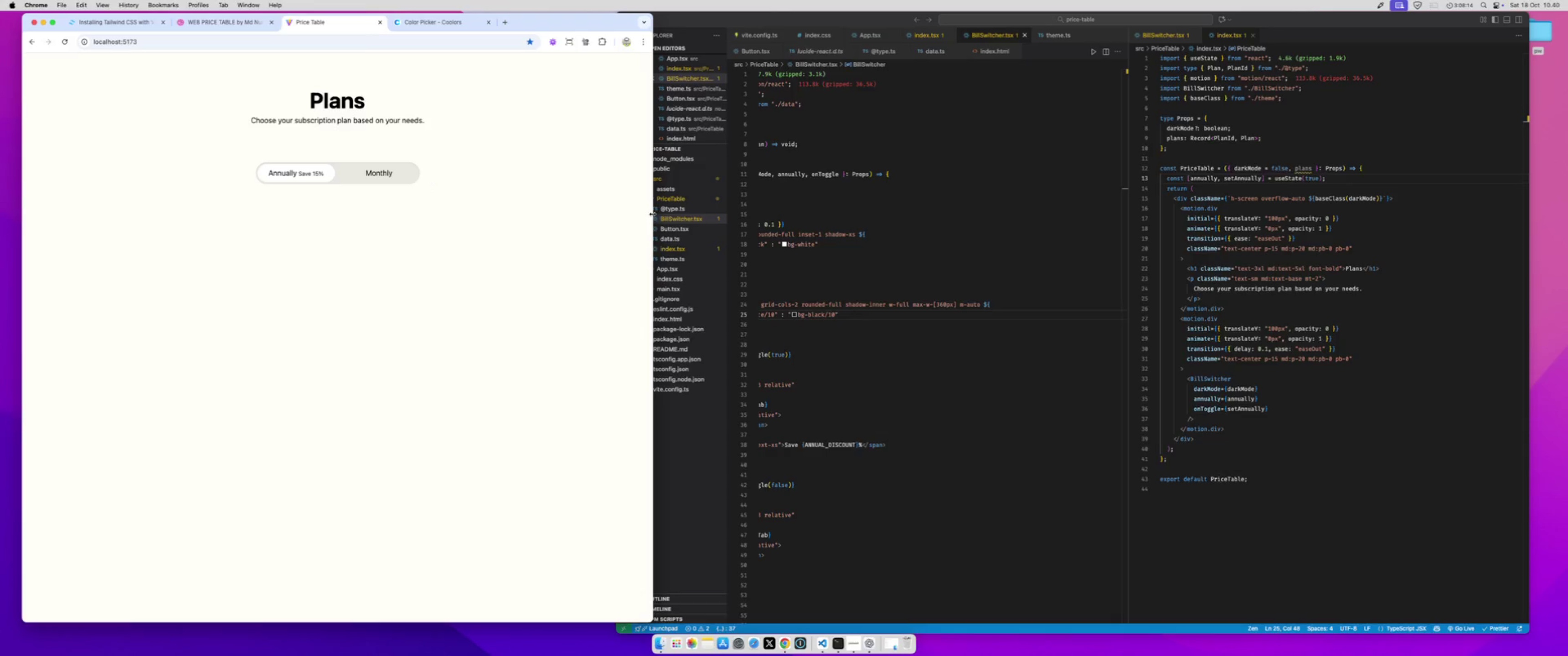 
left_click_drag(start_coordinate=[655, 214], to_coordinate=[696, 187])
 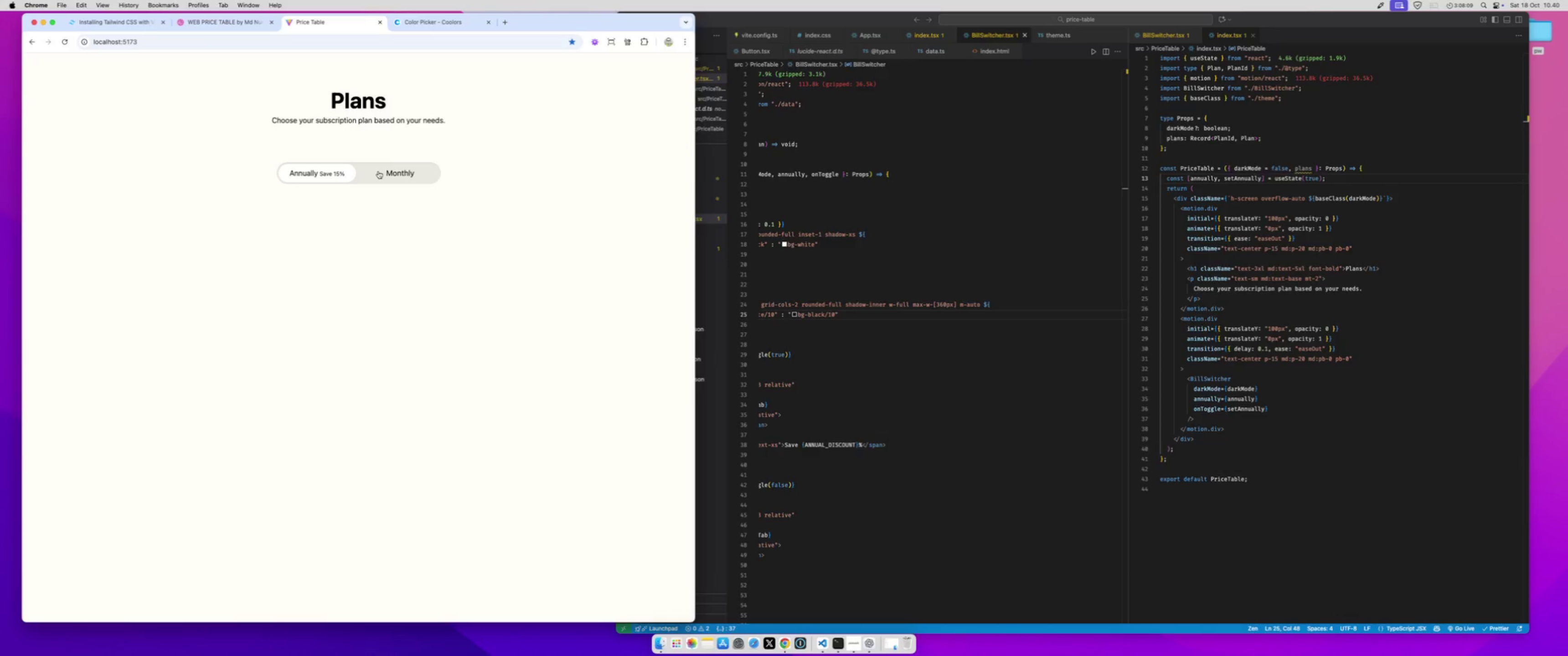 
left_click([379, 172])
 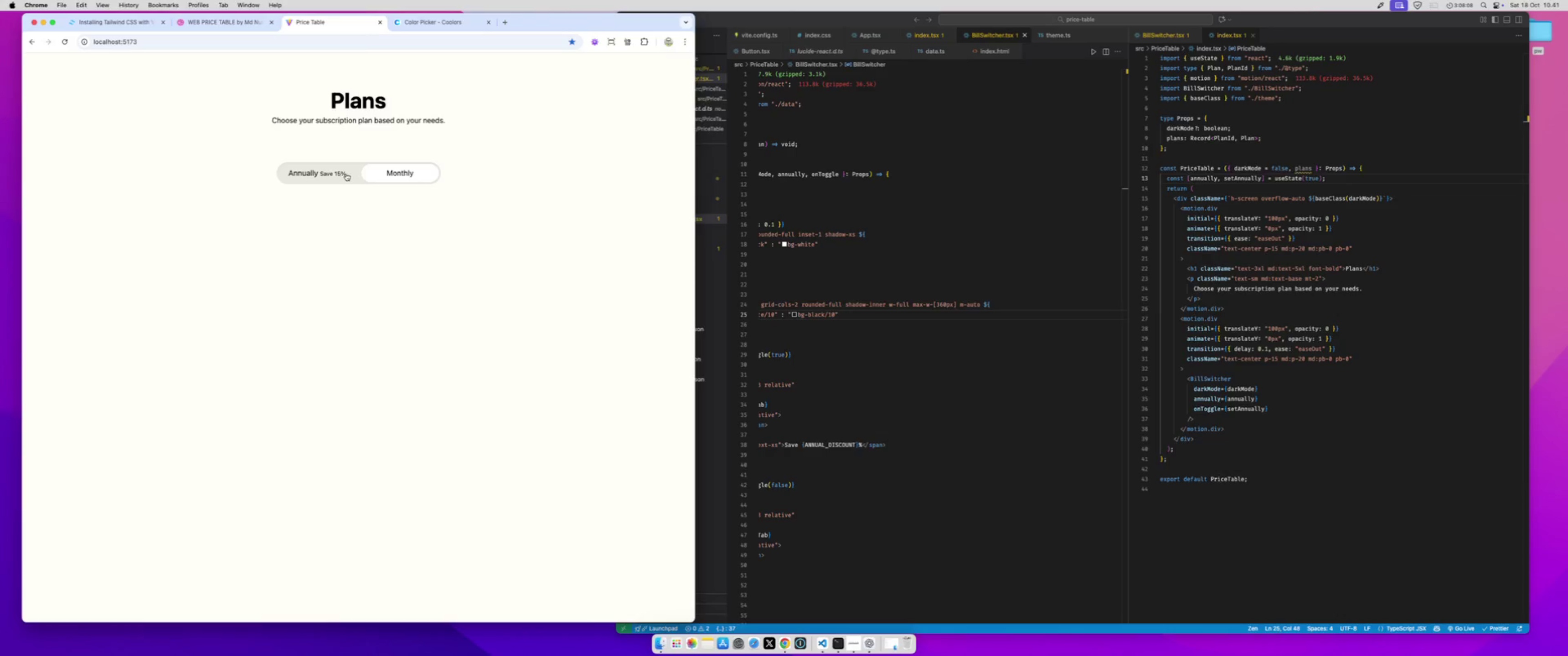 
left_click([346, 174])
 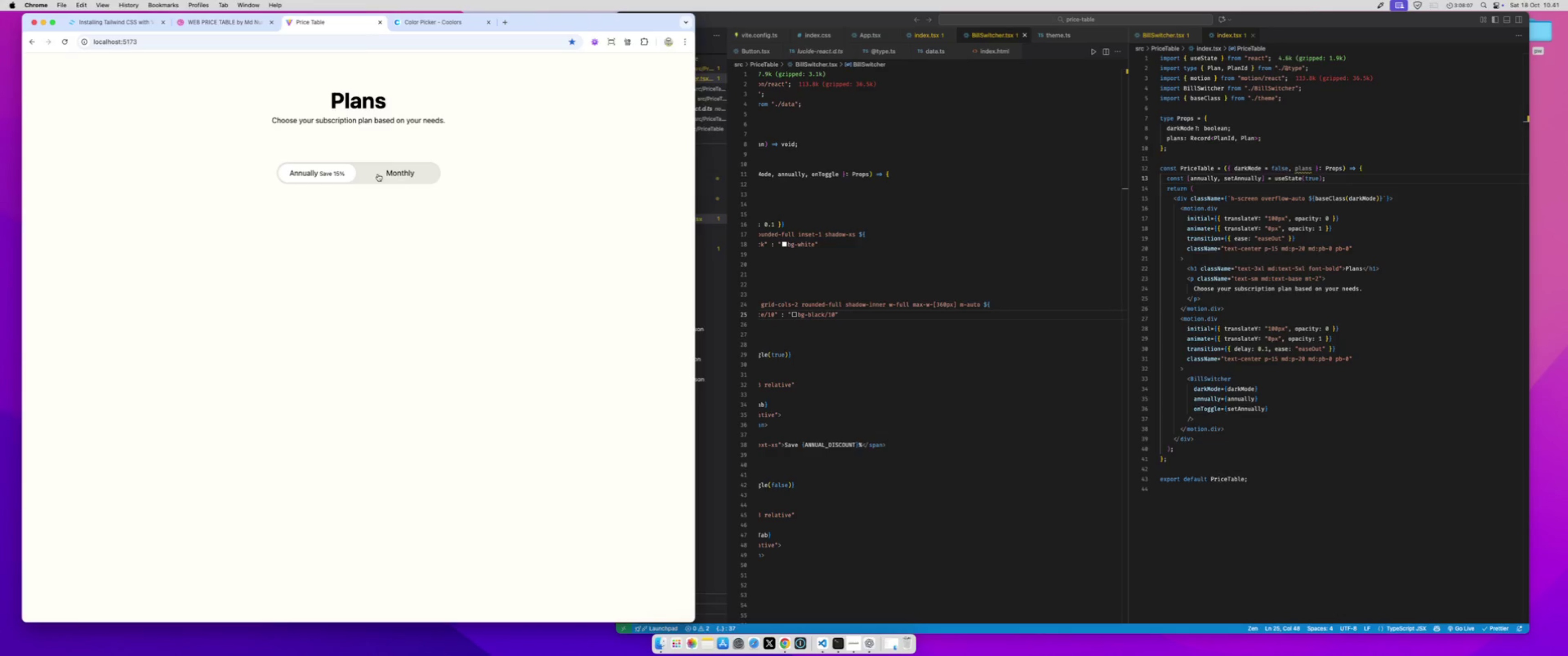 
left_click([378, 174])
 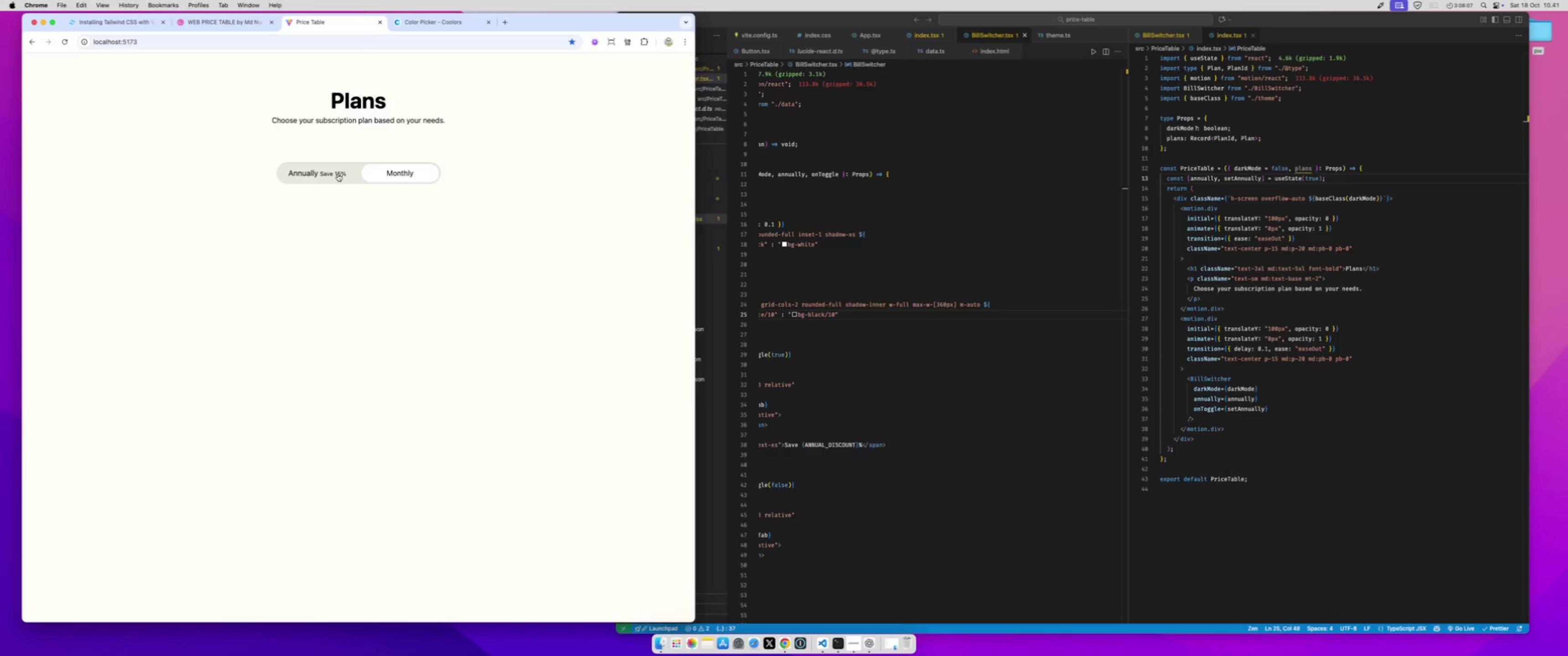 
left_click([337, 174])
 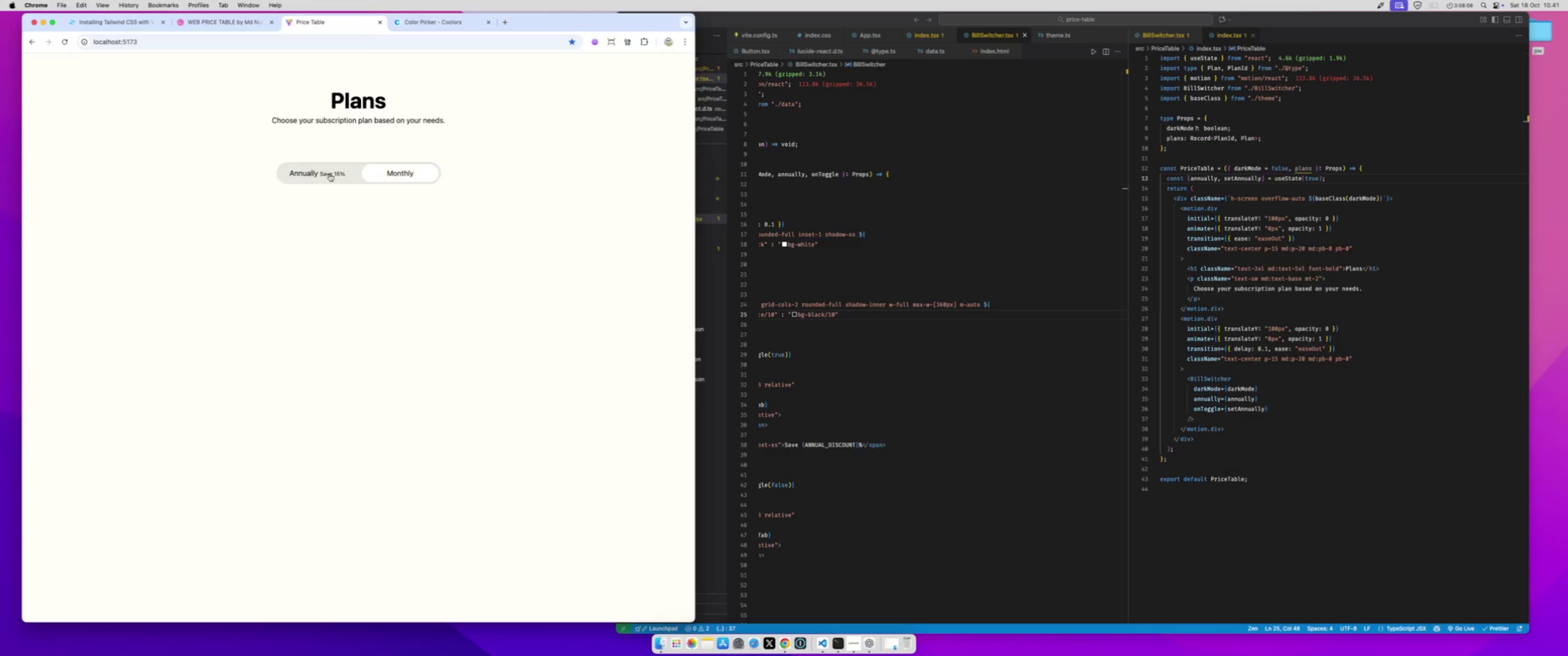 
double_click([324, 174])
 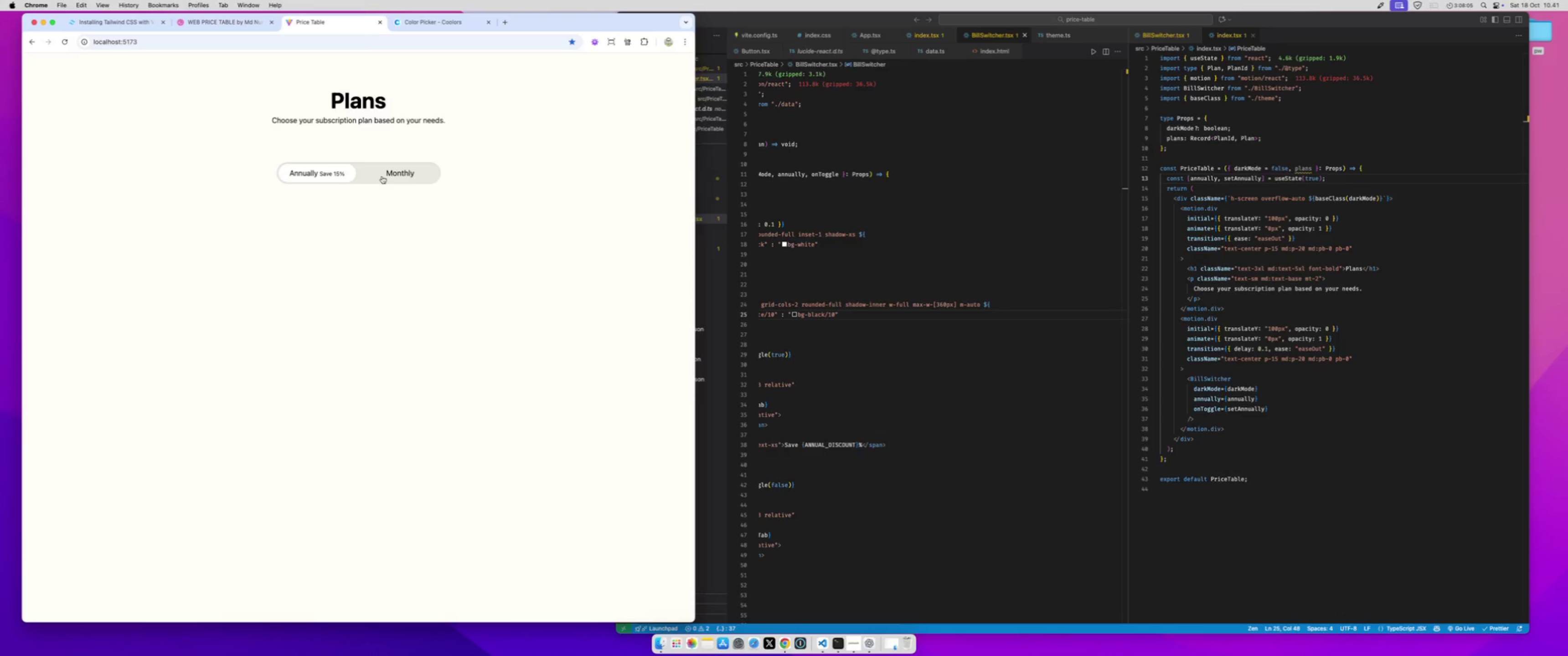 
triple_click([382, 176])
 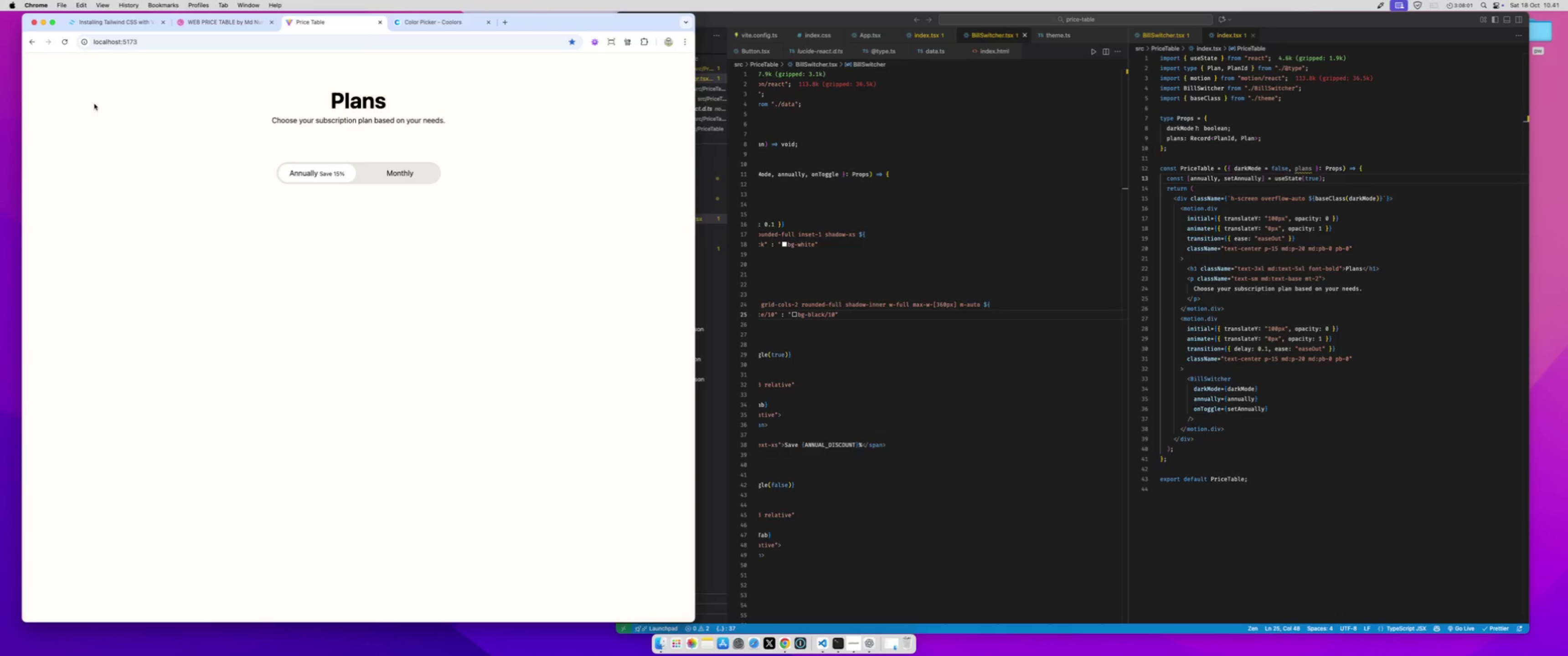 
left_click_drag(start_coordinate=[936, 396], to_coordinate=[623, 399])
 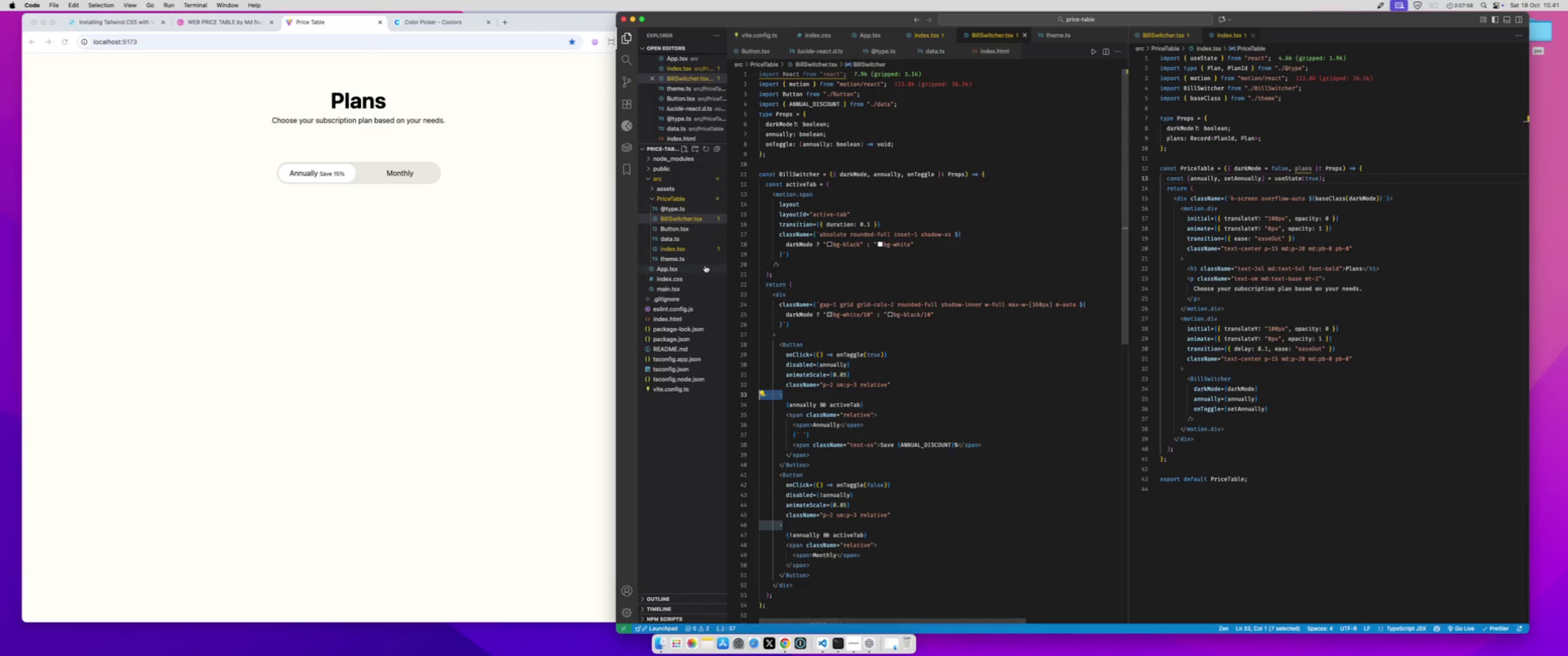 
left_click([687, 248])
 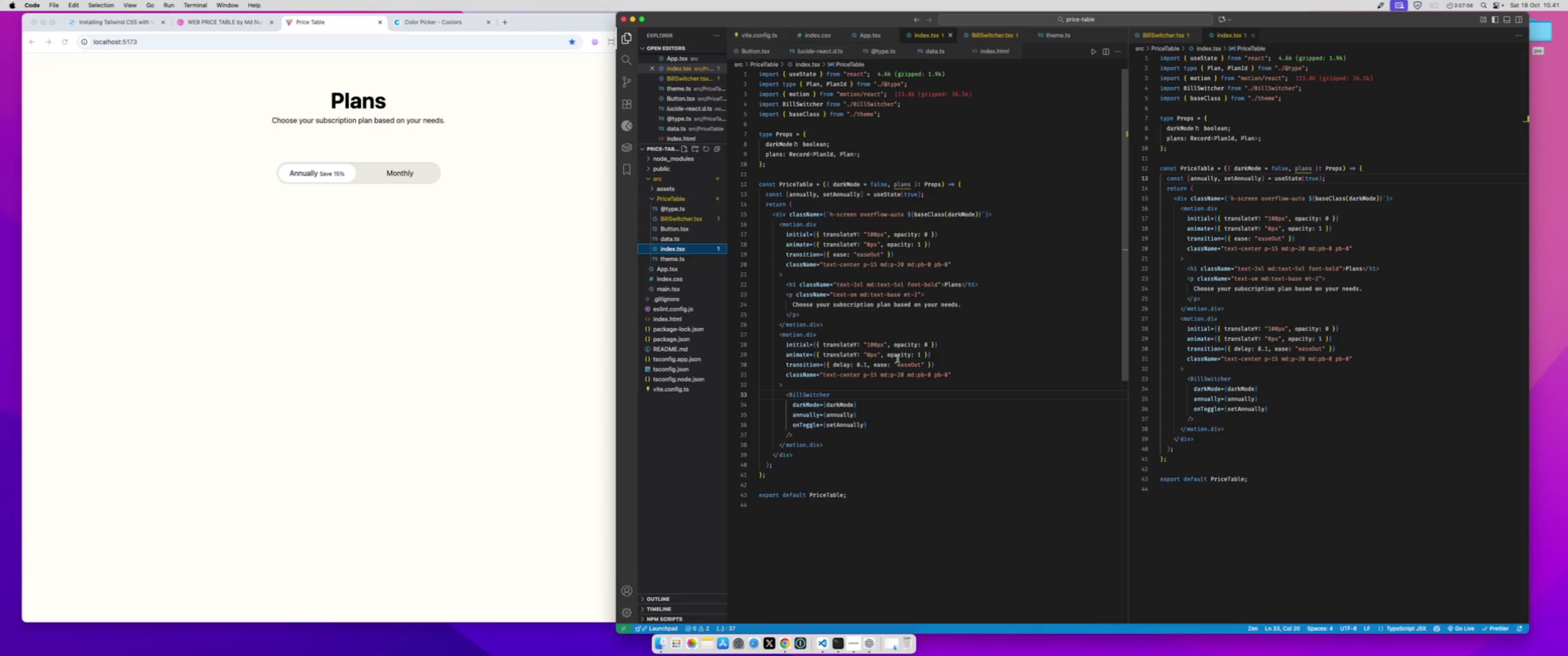 
mouse_move([908, 381])
 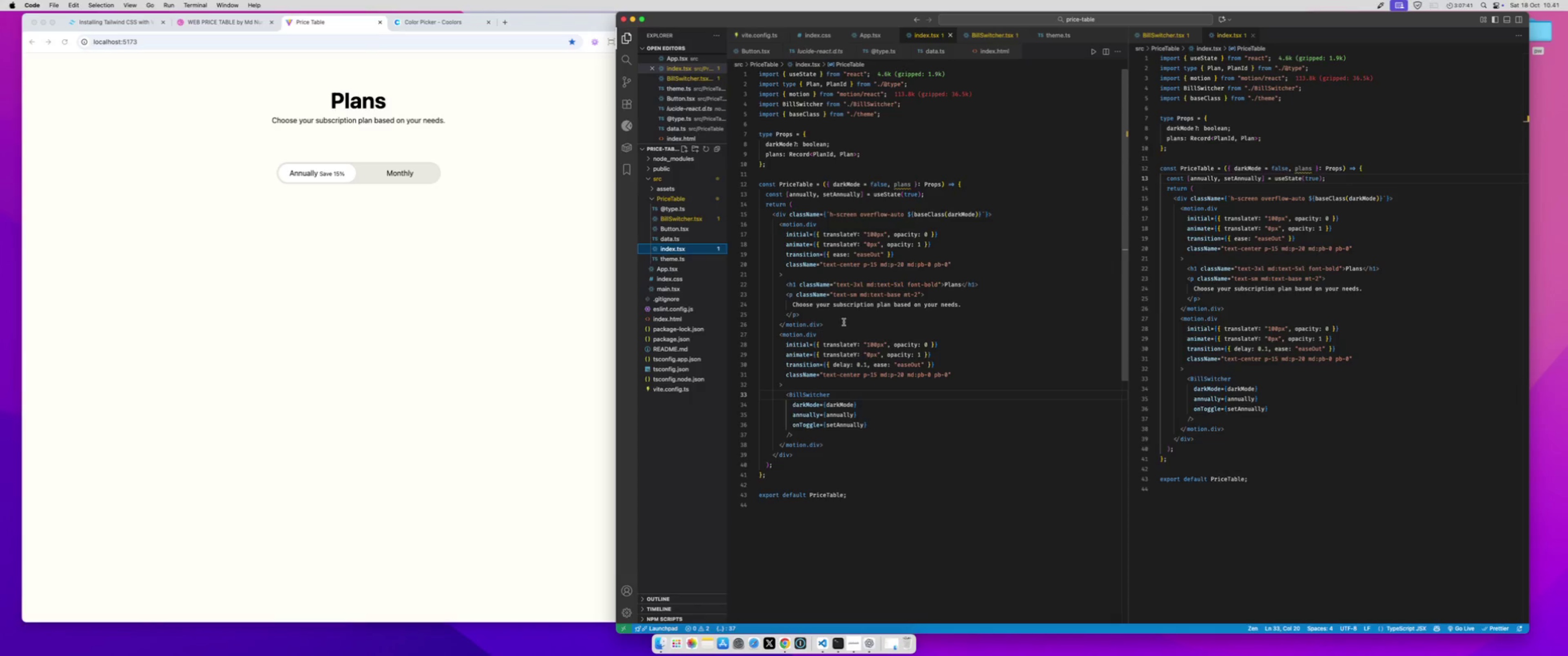 
wait(7.0)
 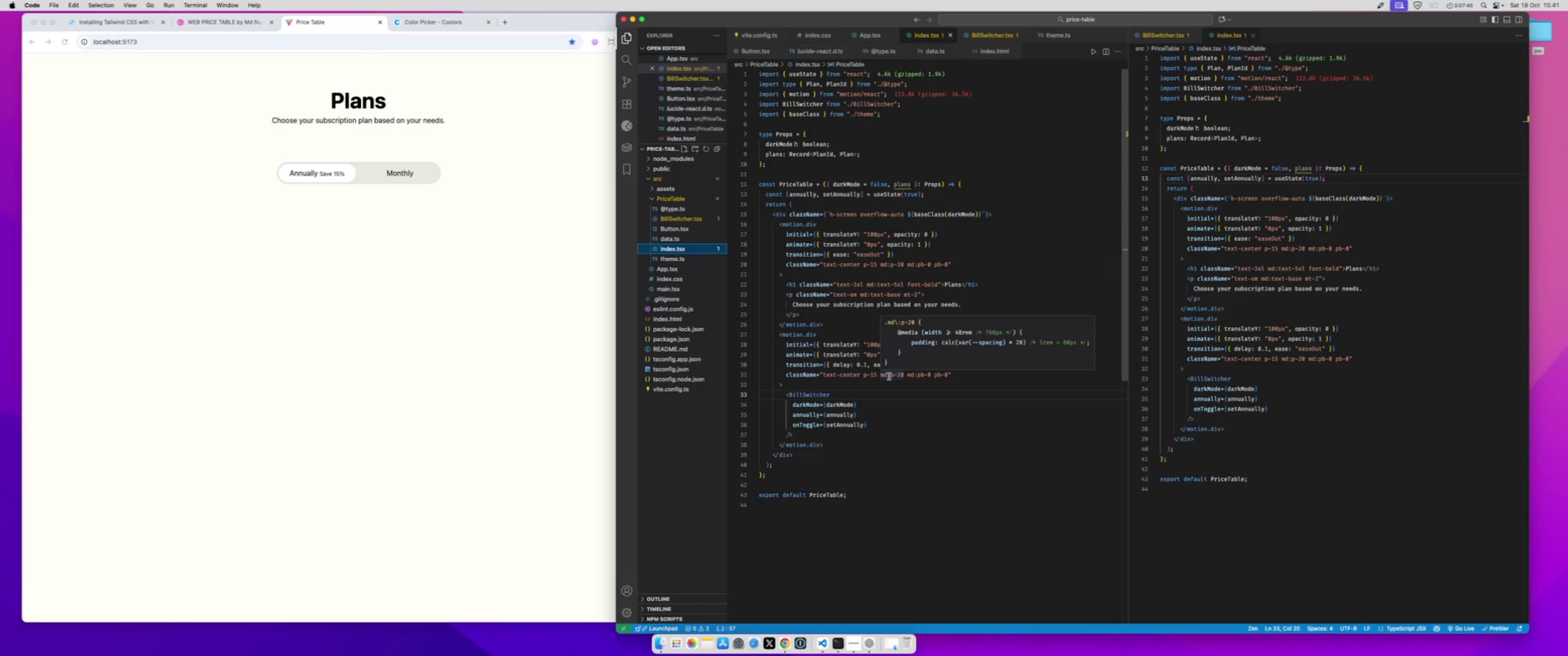 
mouse_move([892, 265])
 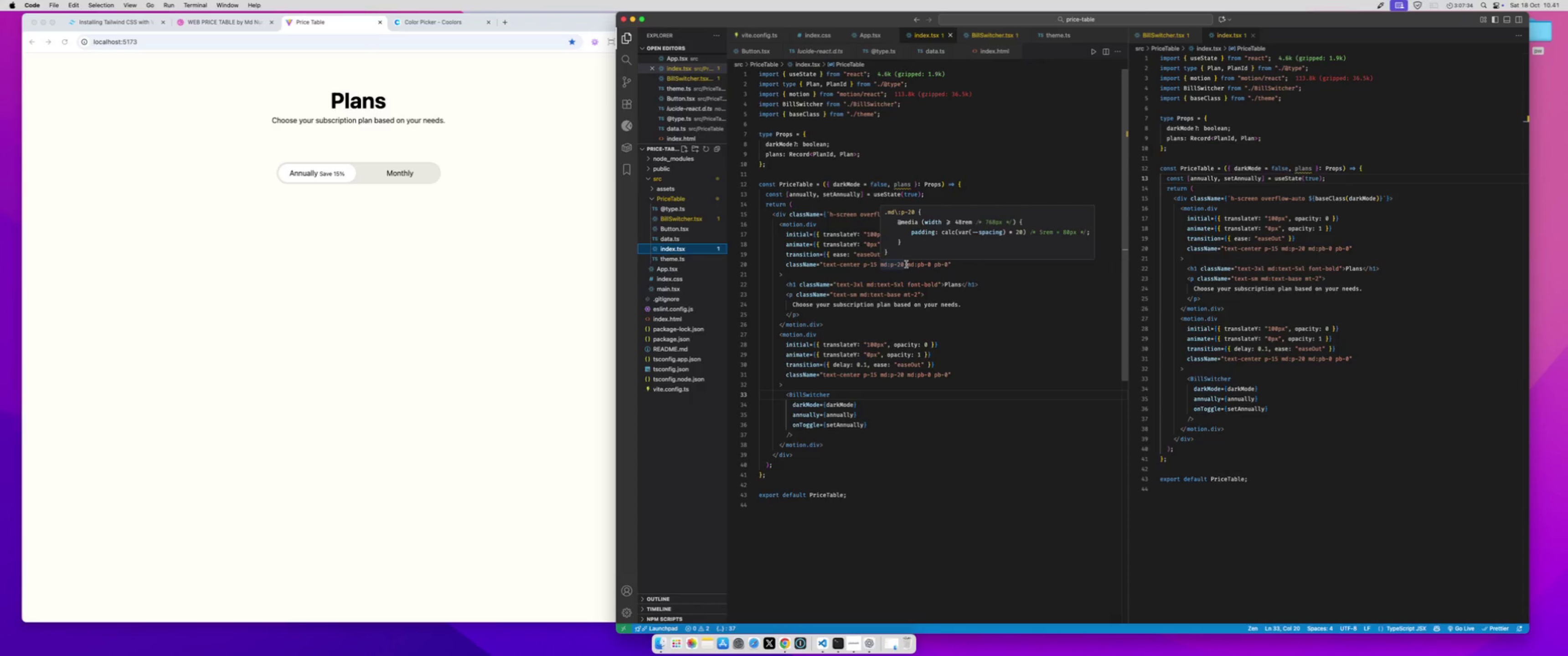 
left_click_drag(start_coordinate=[906, 264], to_coordinate=[879, 265])
 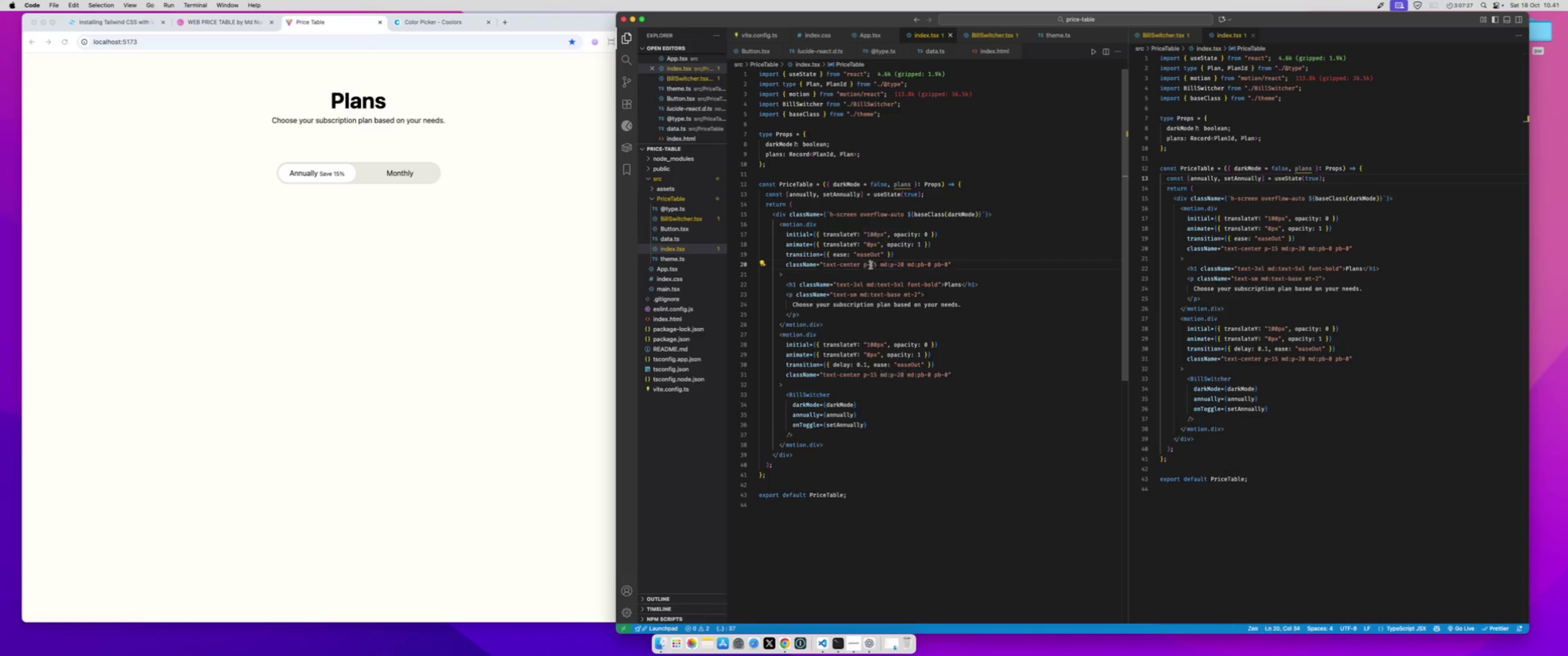 
left_click([871, 265])
 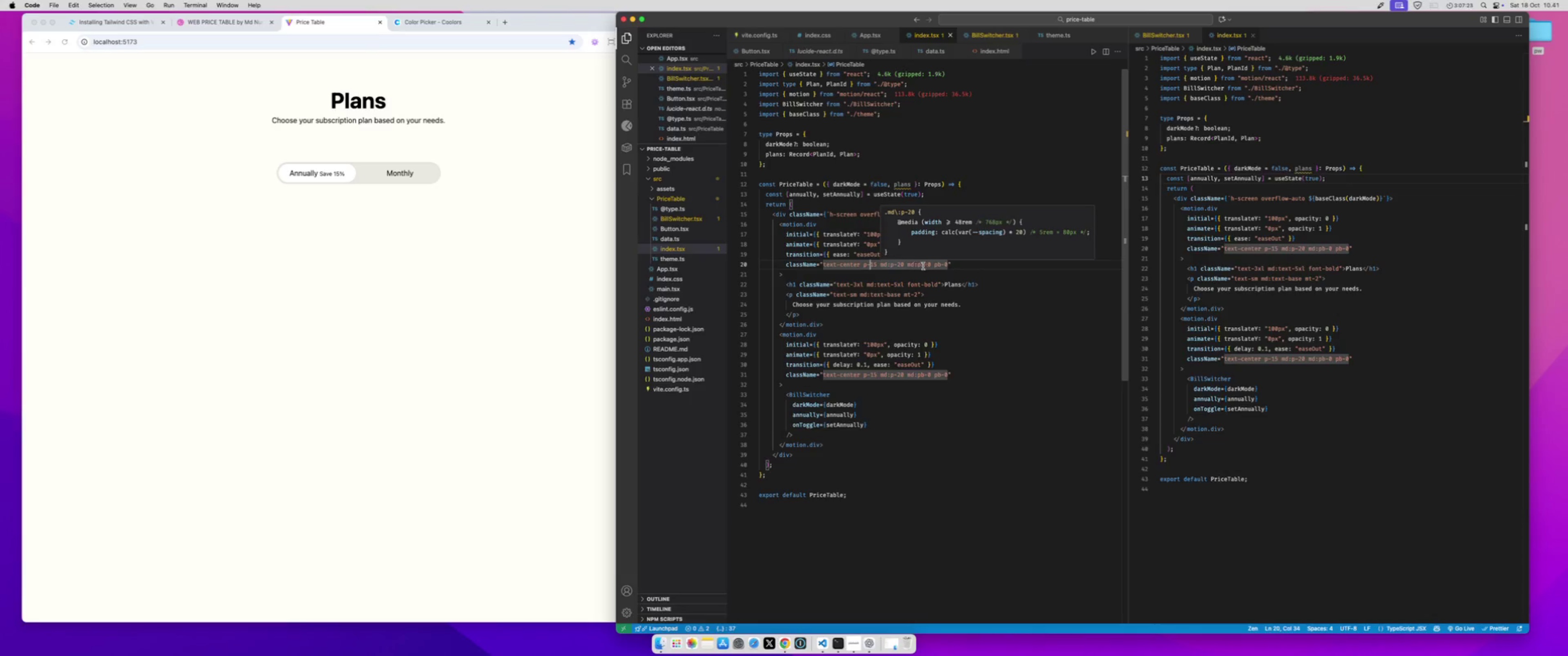 
left_click_drag(start_coordinate=[948, 266], to_coordinate=[824, 263])
 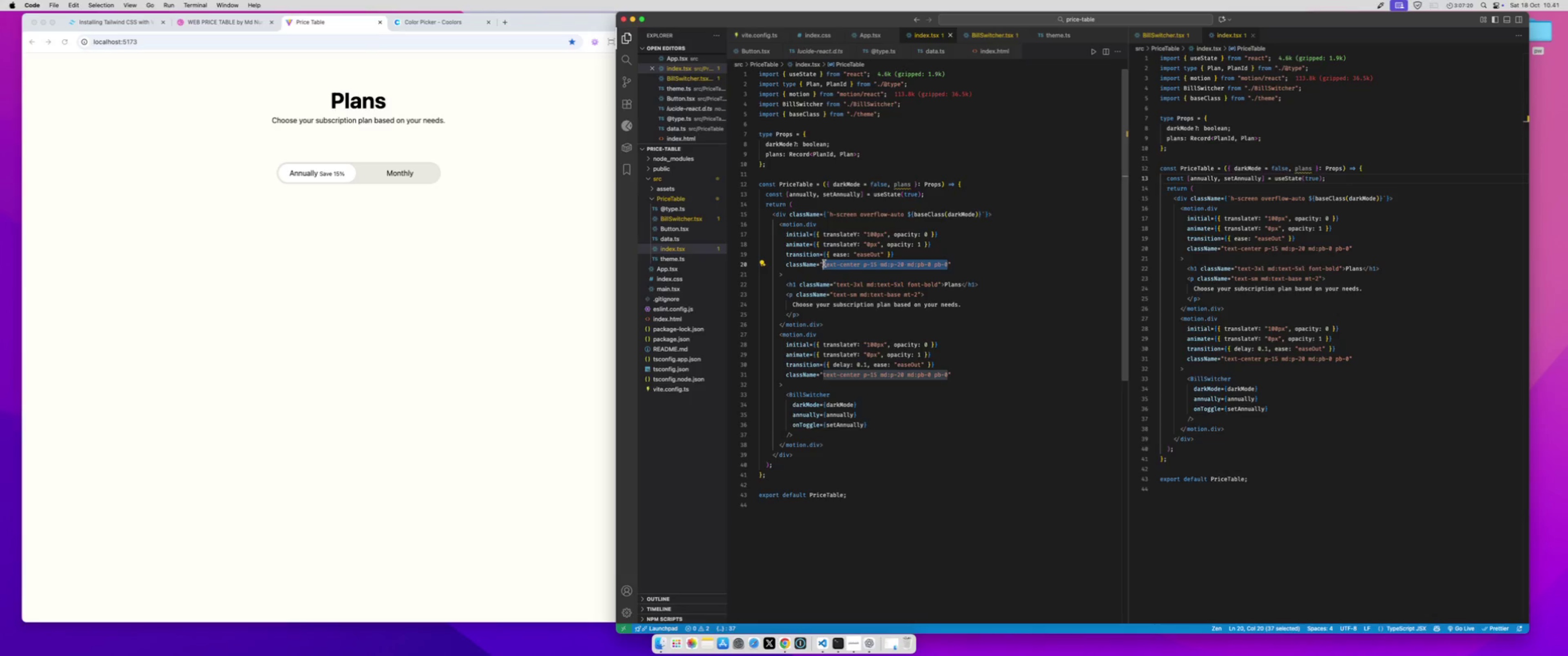 
key(Meta+X)
 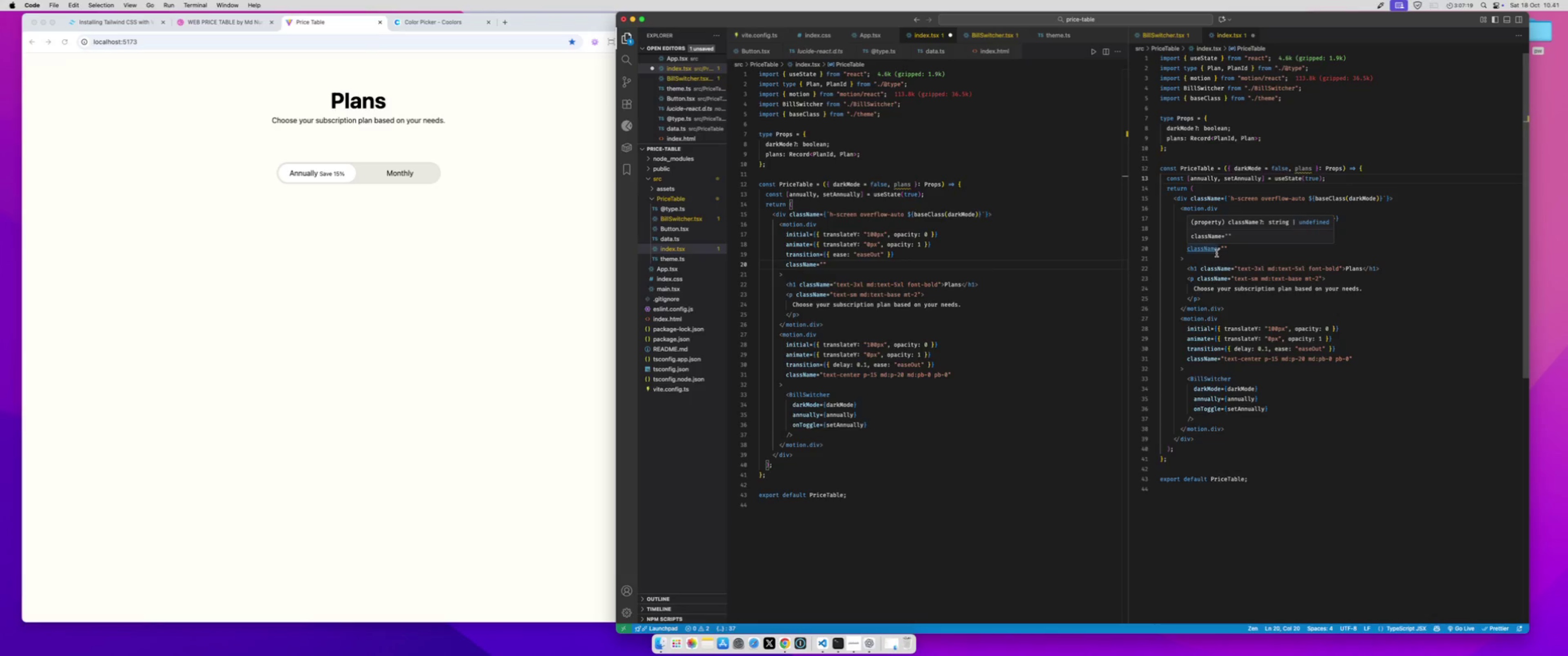 
key(ArrowRight)
 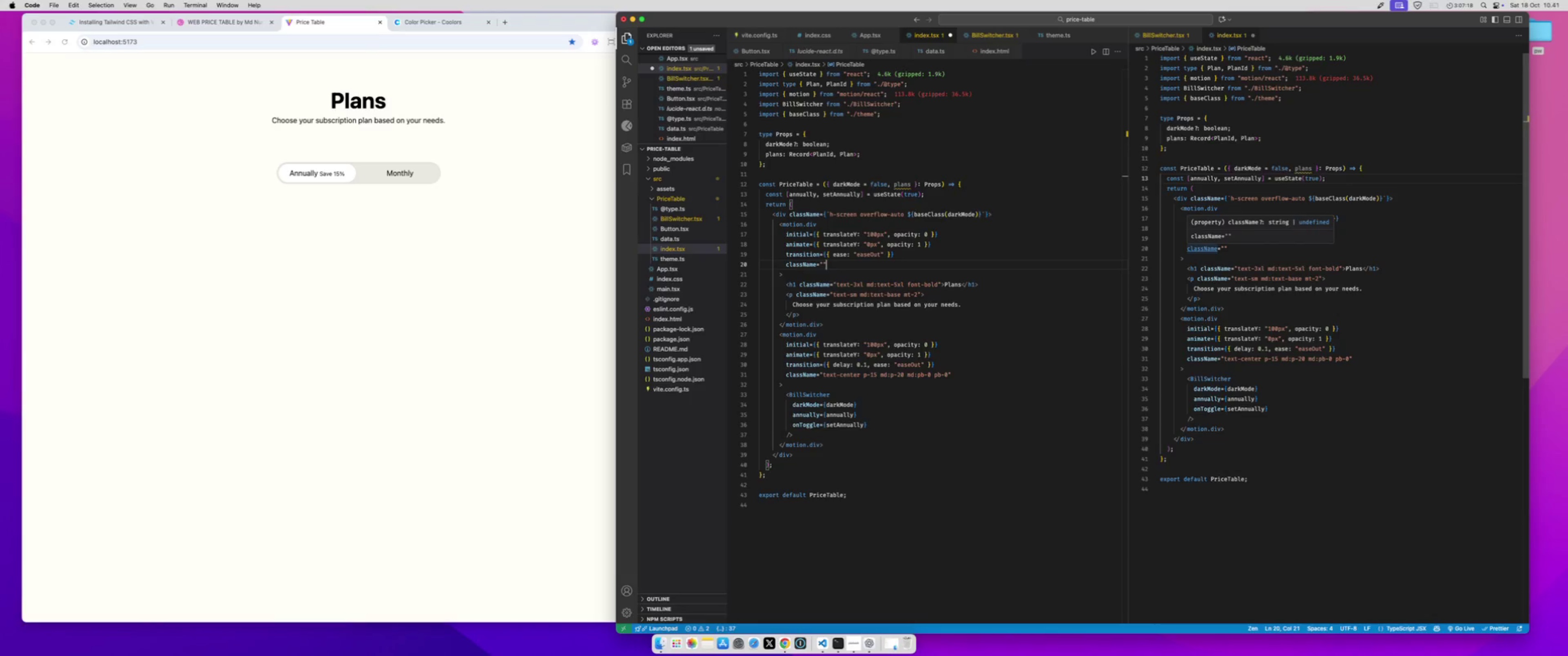 
key(Backspace)
 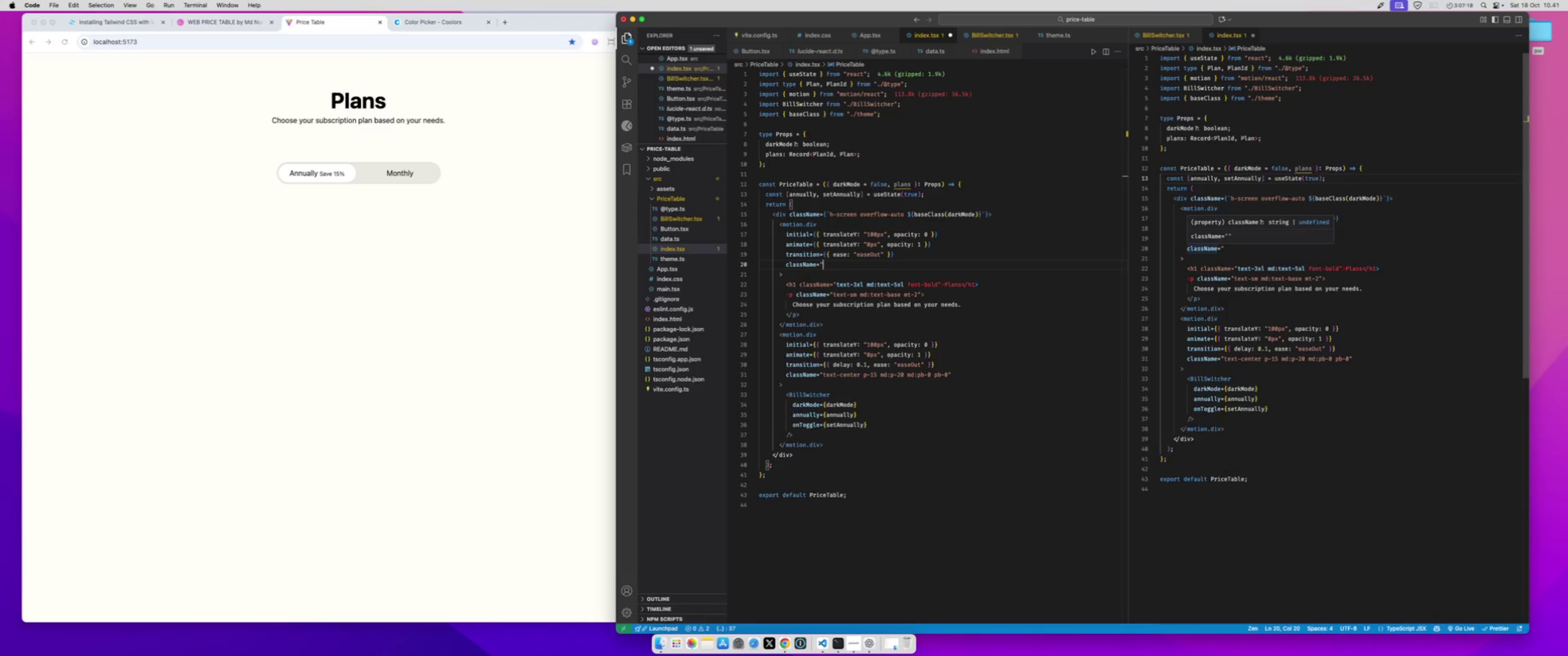 
key(Backspace)
 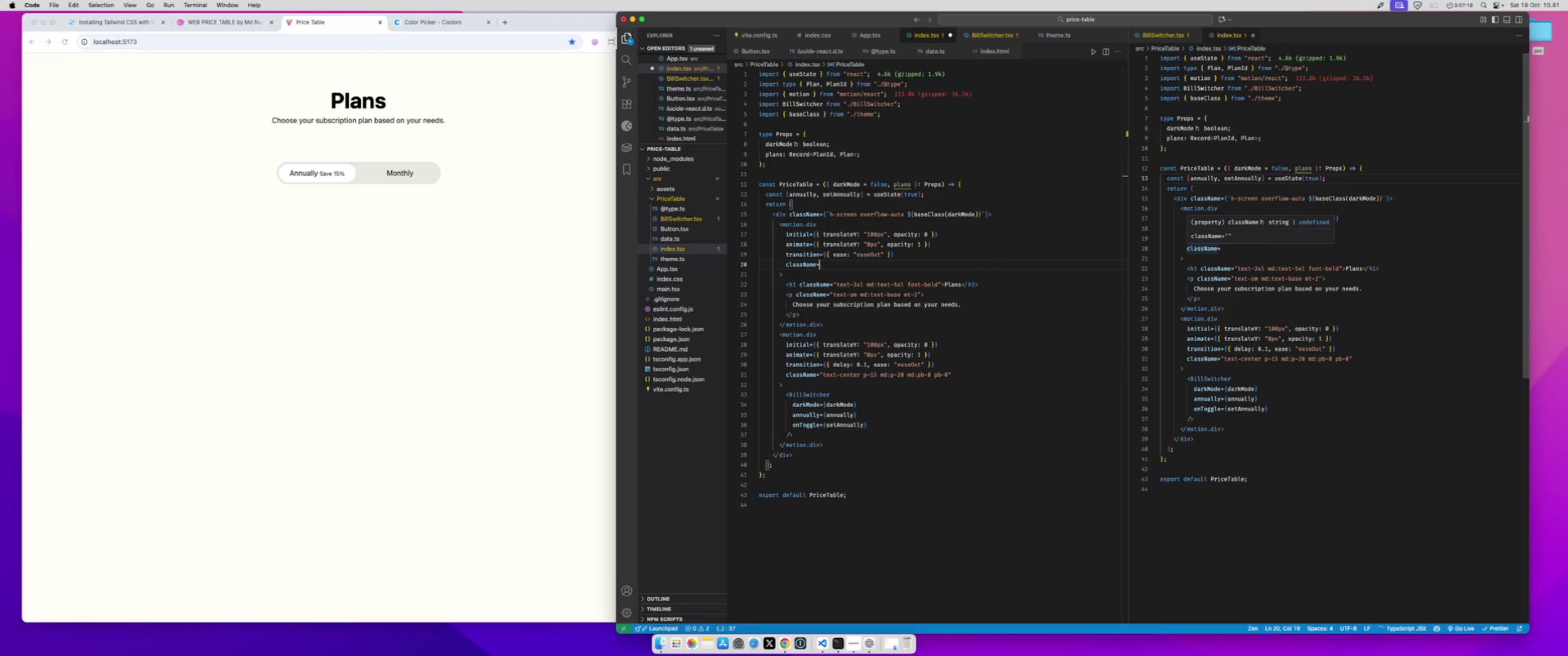 
key(Shift+BracketLeft)
 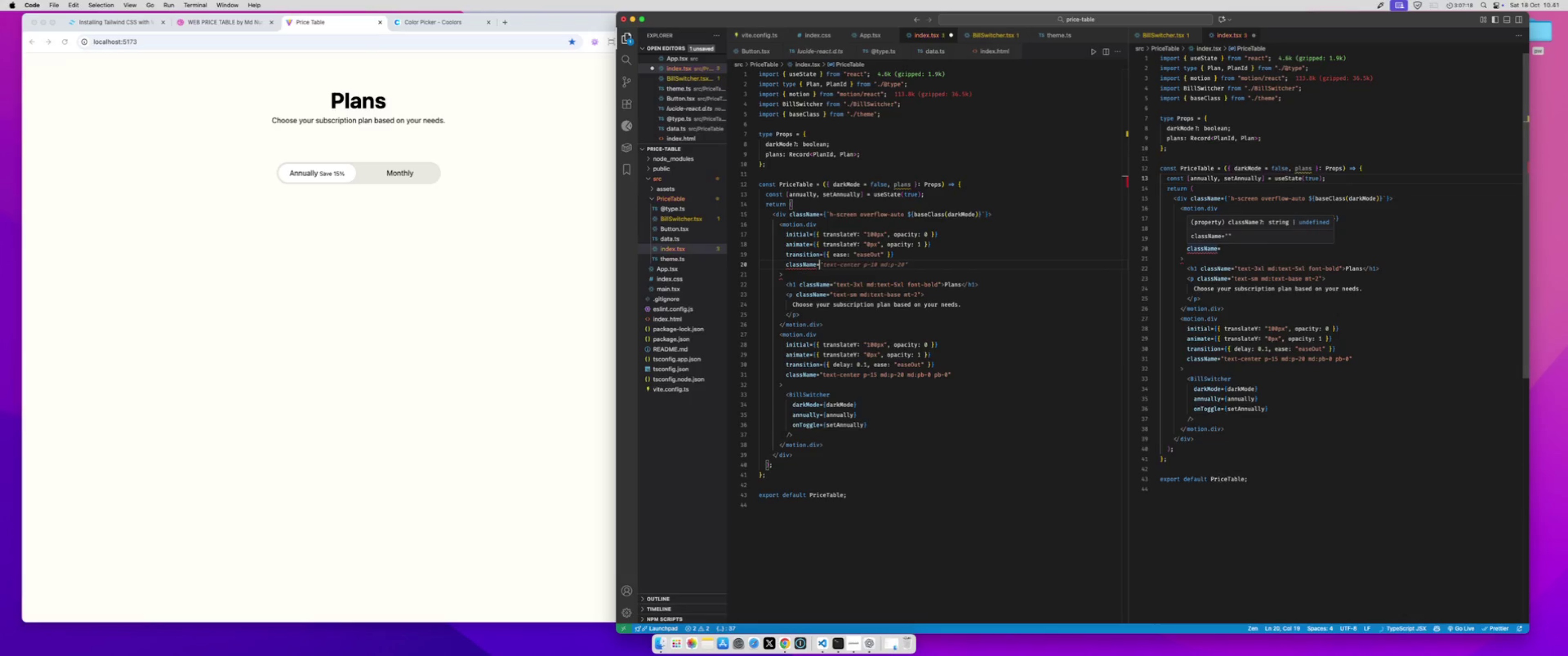 
key(Shift+BracketRight)
 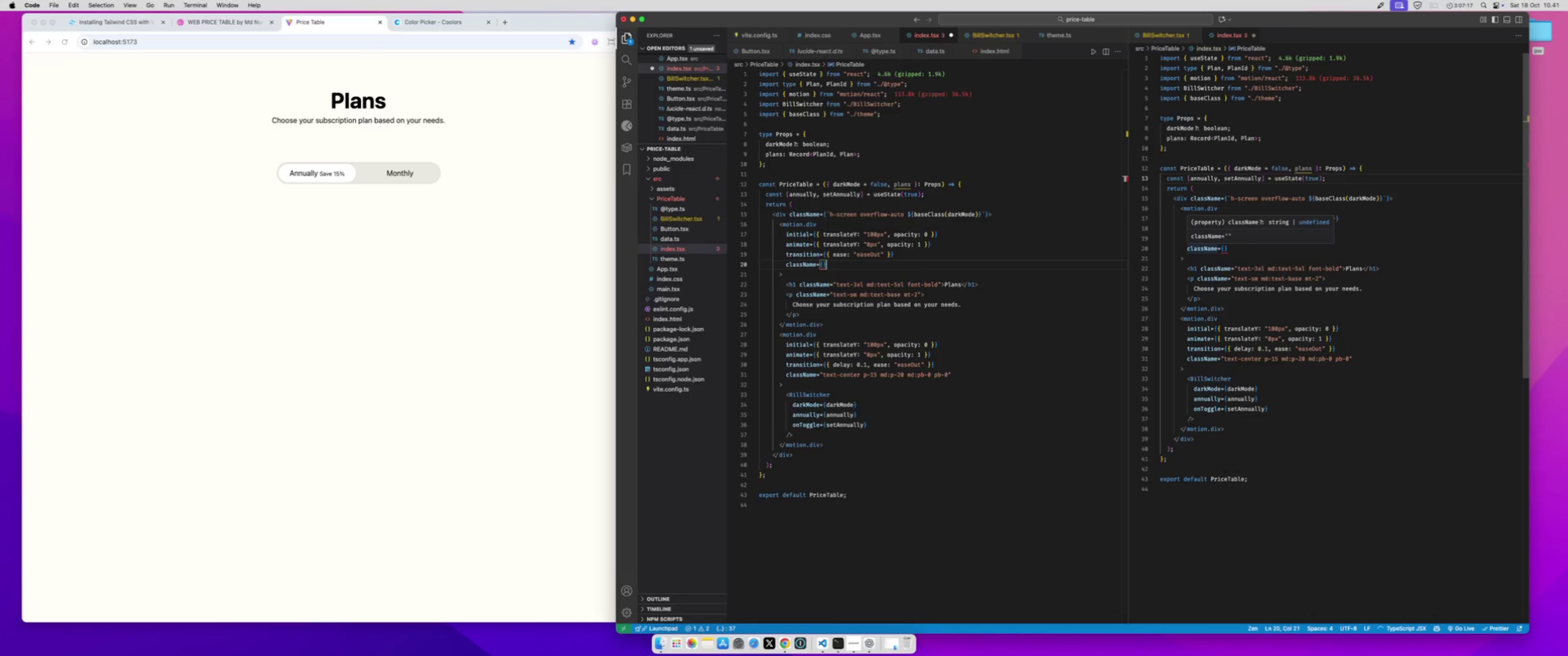 
key(ArrowLeft)
 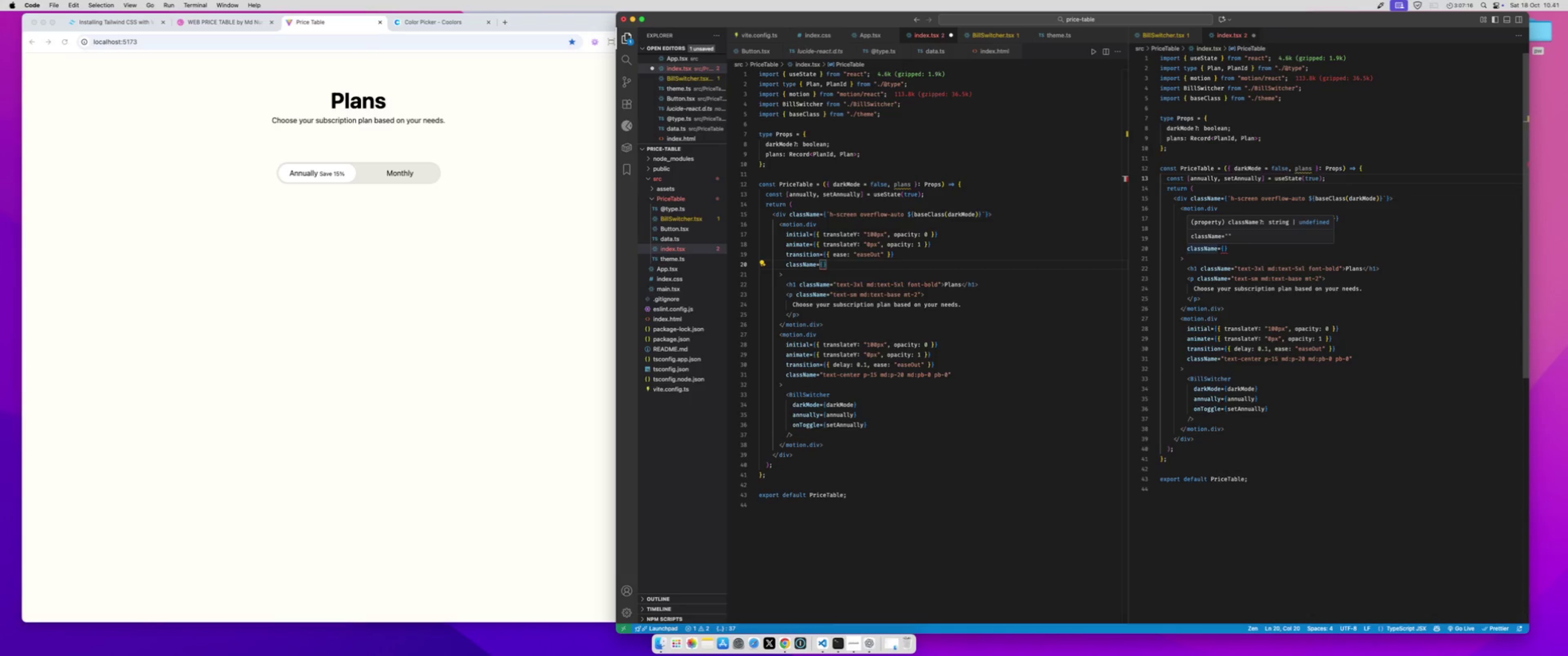 
type(p-15)
 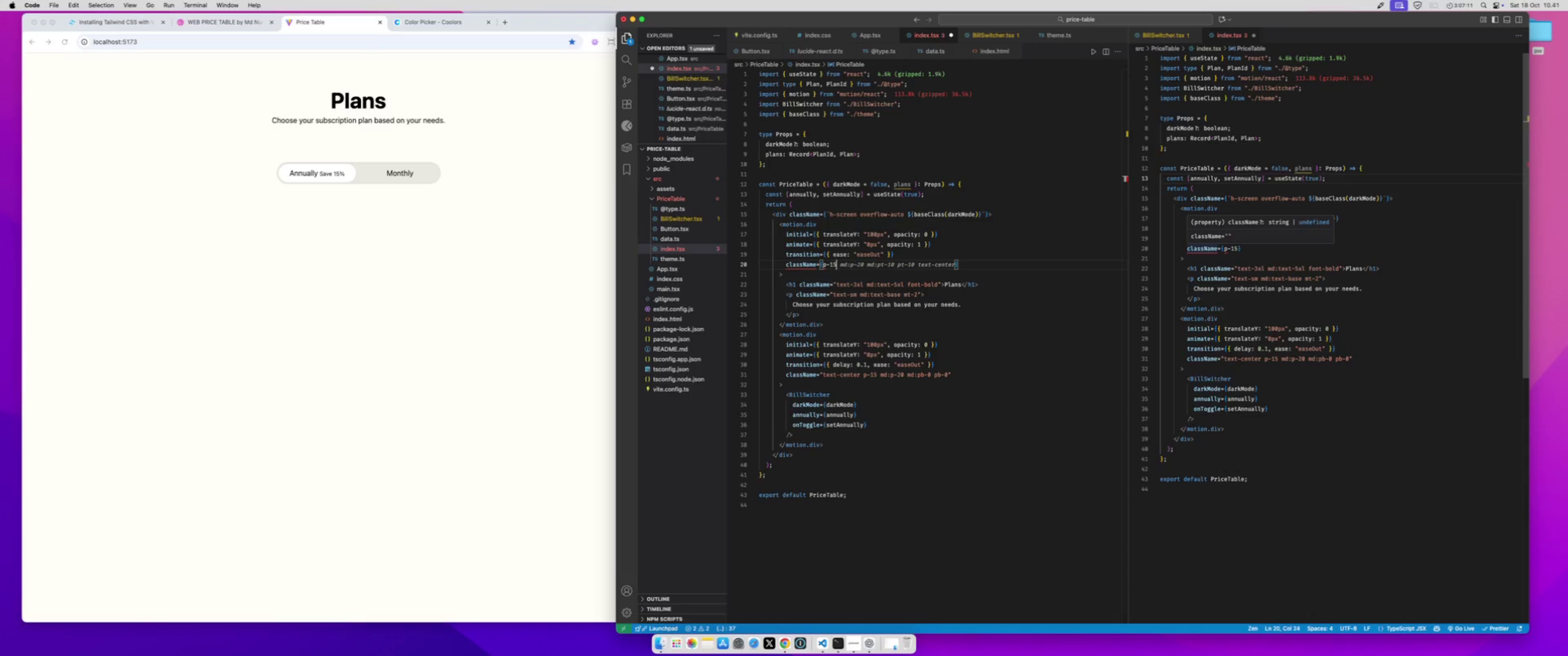 
wait(5.52)
 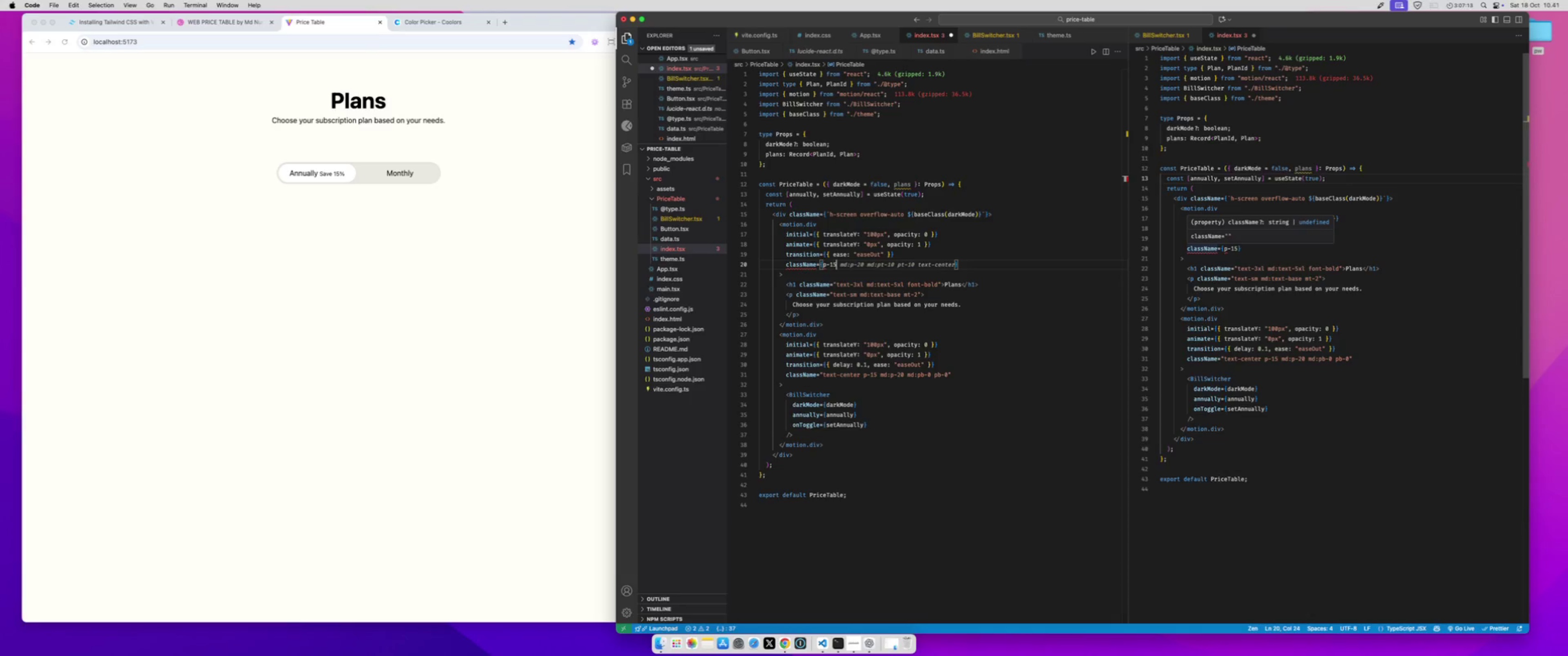 
key(Backspace)
key(Backspace)
key(Backspace)
key(Backspace)
type(`p-15 md:--2)
key(Backspace)
key(Backspace)
key(Backspace)
type(p-20 md: pb-0)
key(Backspace)
key(Backspace)
key(Backspace)
key(Backspace)
key(Backspace)
type(pb-0 pb-0)
 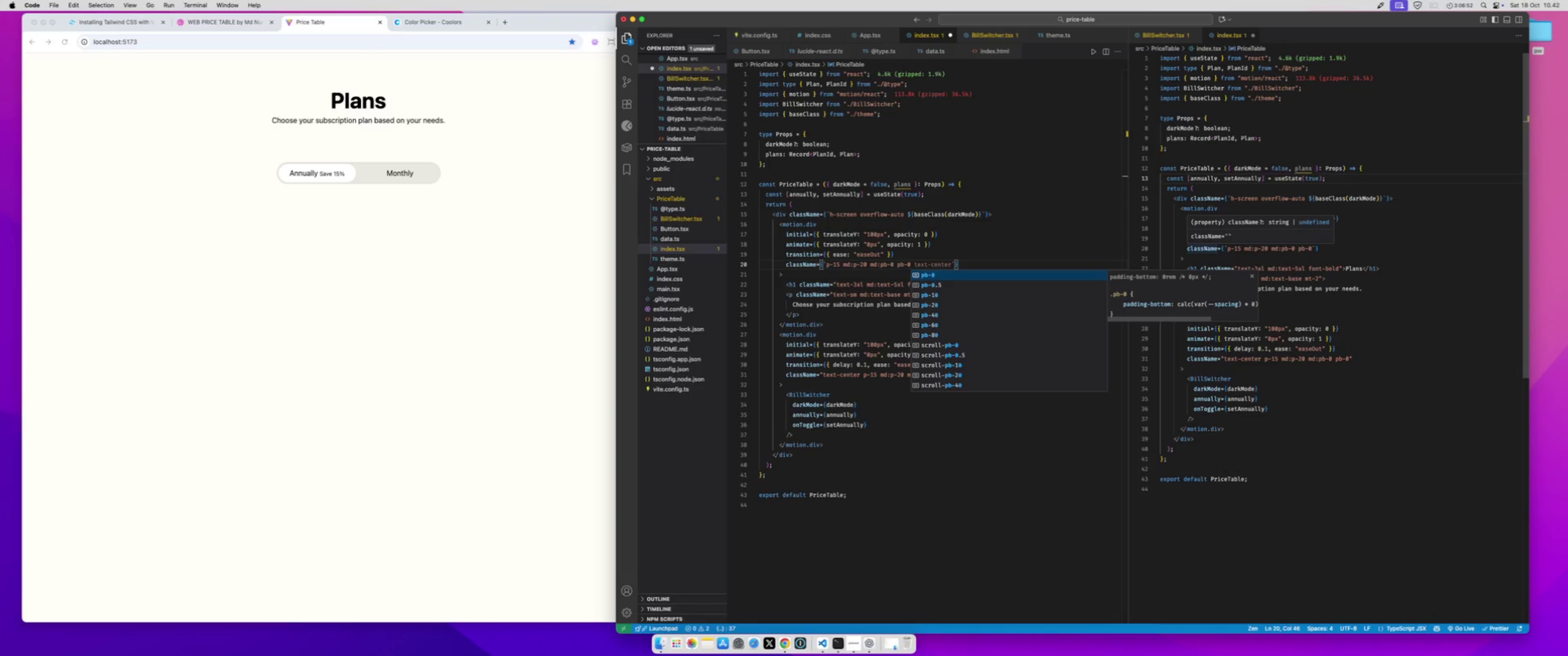 
wait(6.42)
 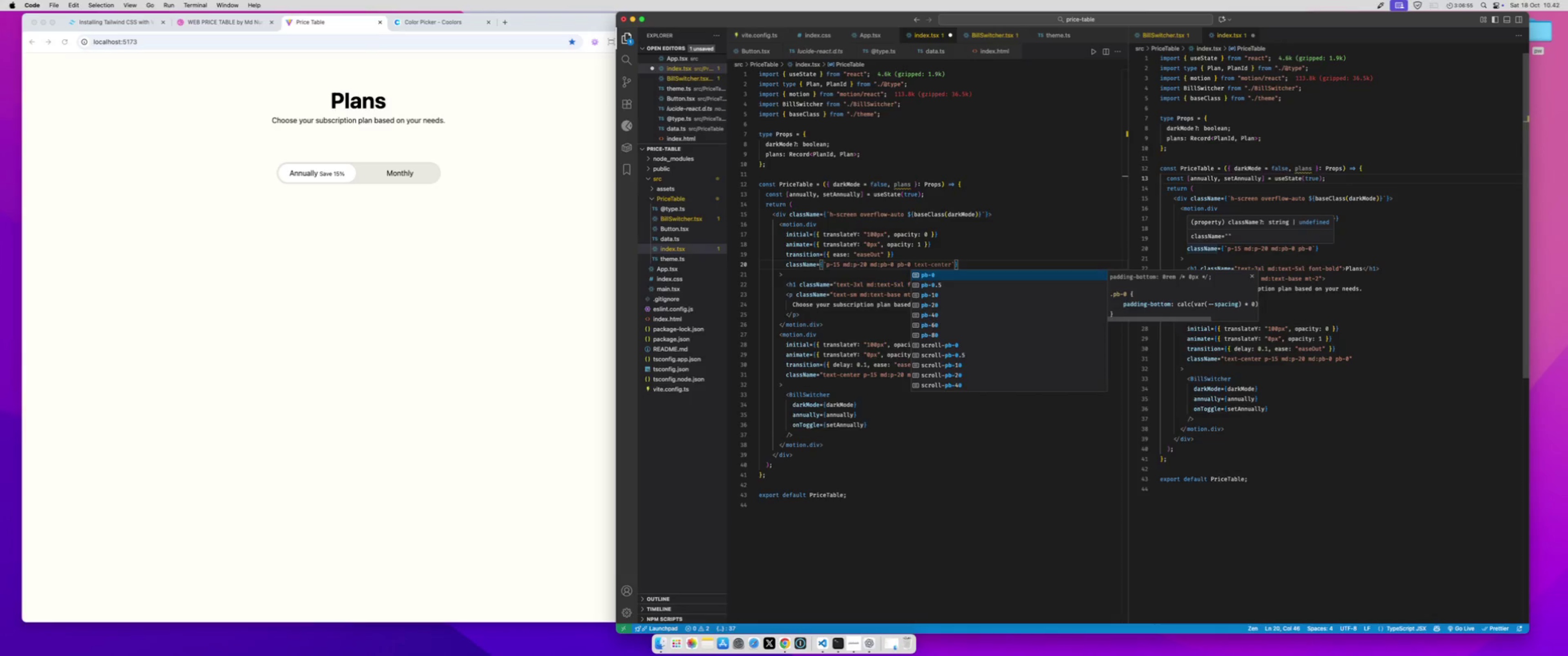 
type( text-center ${})
 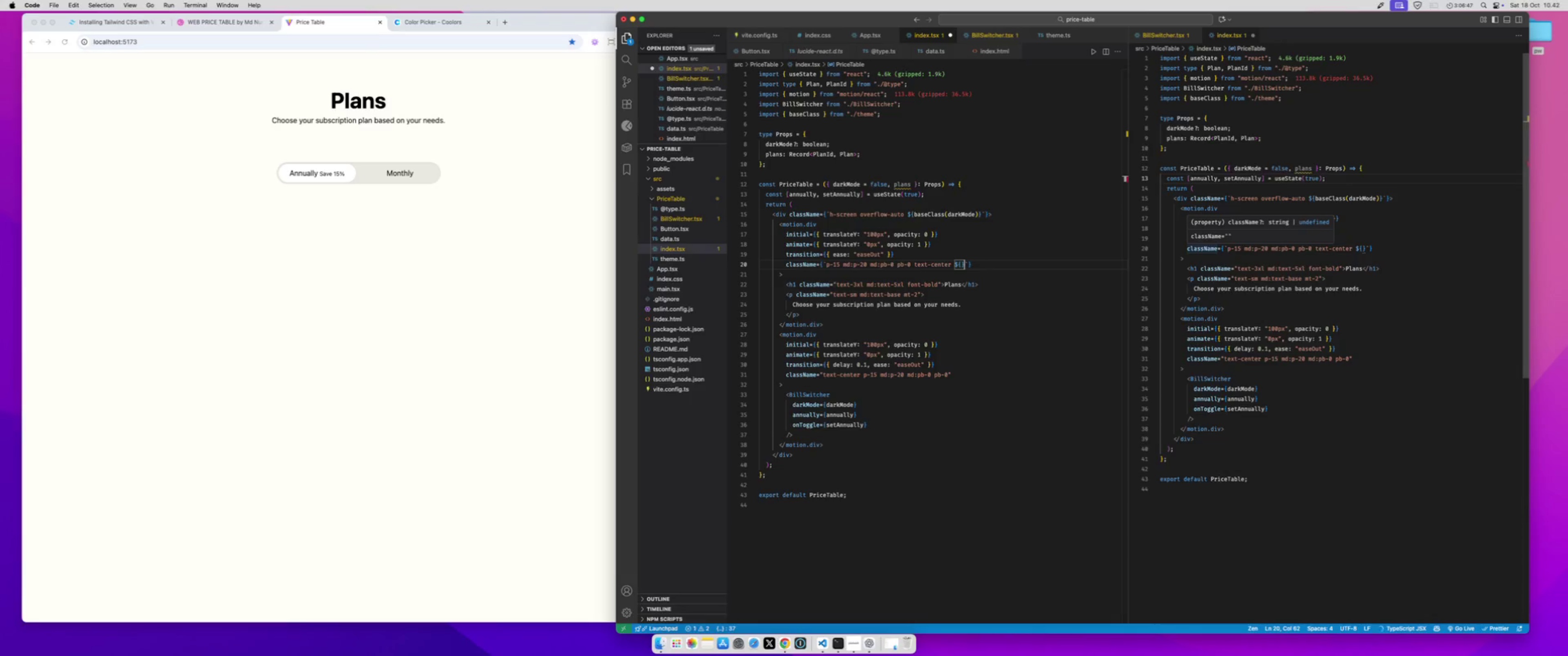 
key(ArrowLeft)
 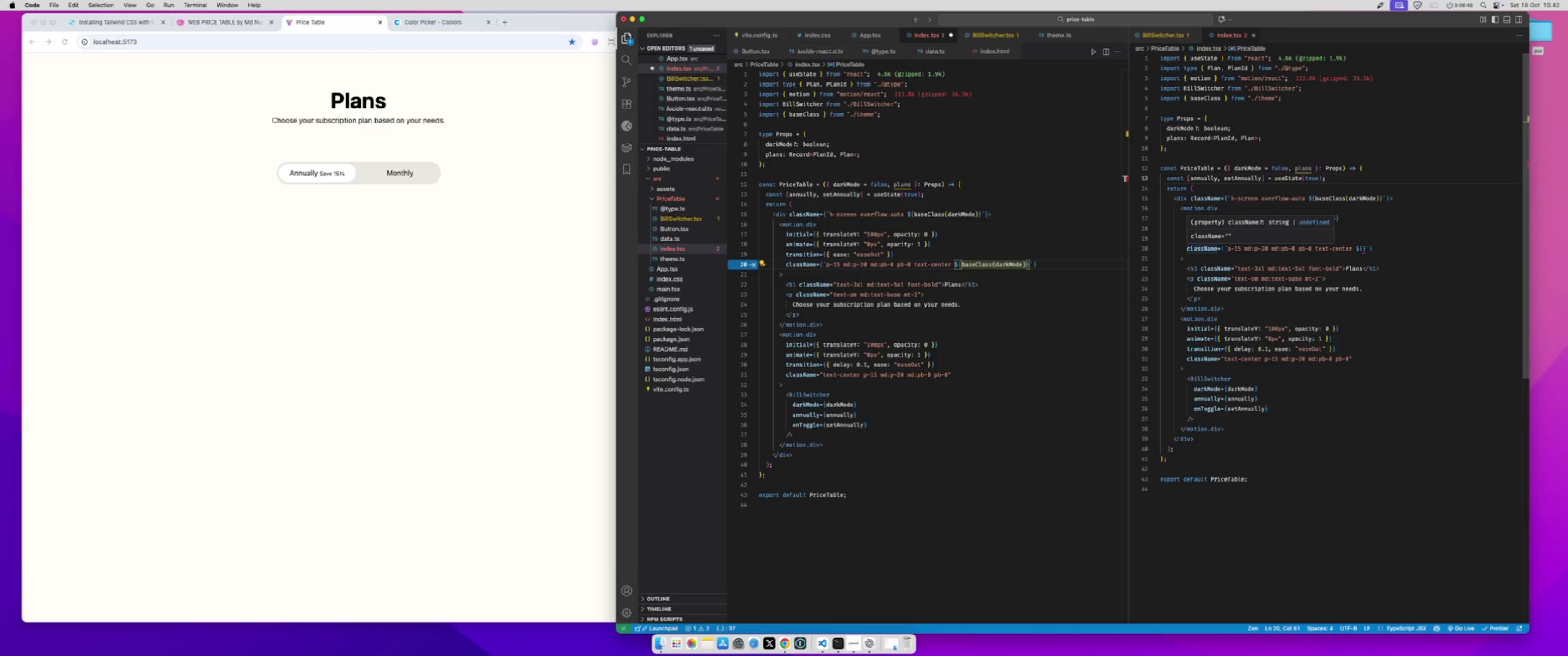 
hold_key(key=ShiftLeft, duration=1.77)
 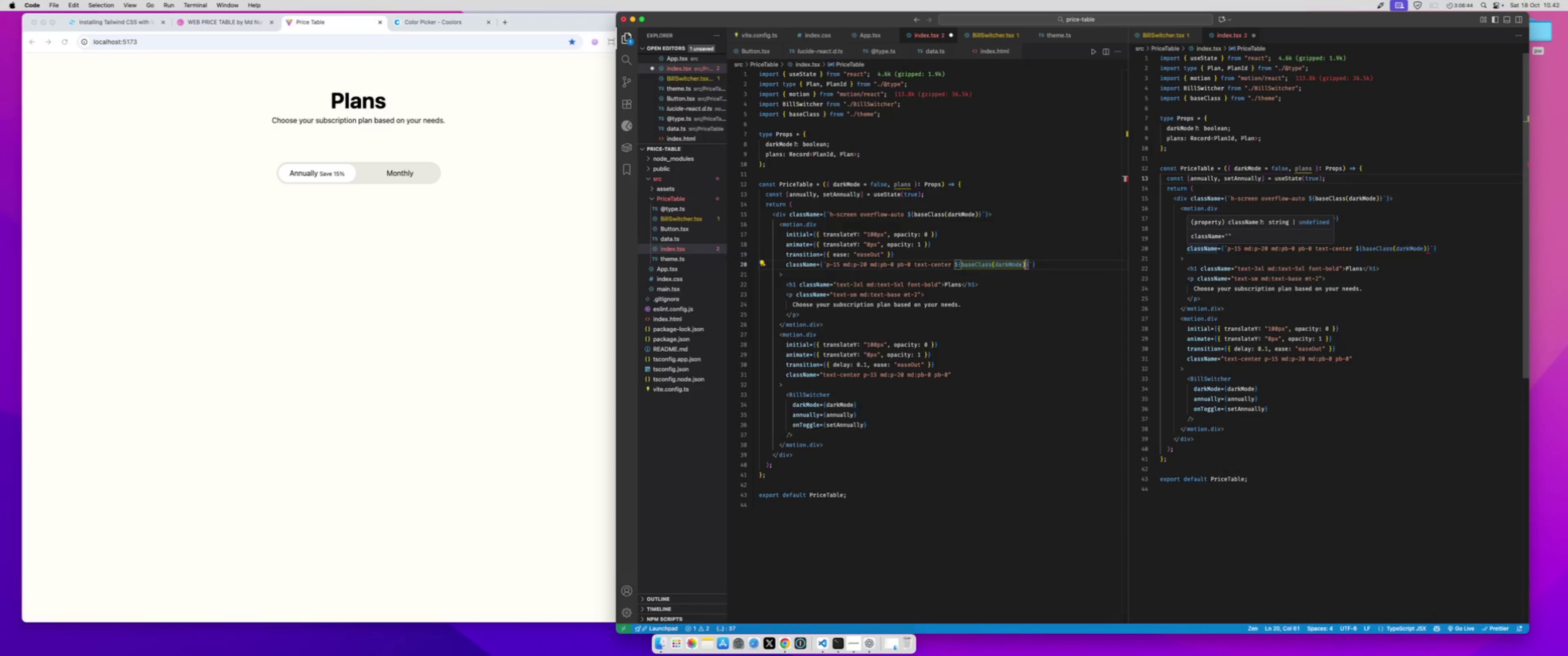 
key(Tab)
 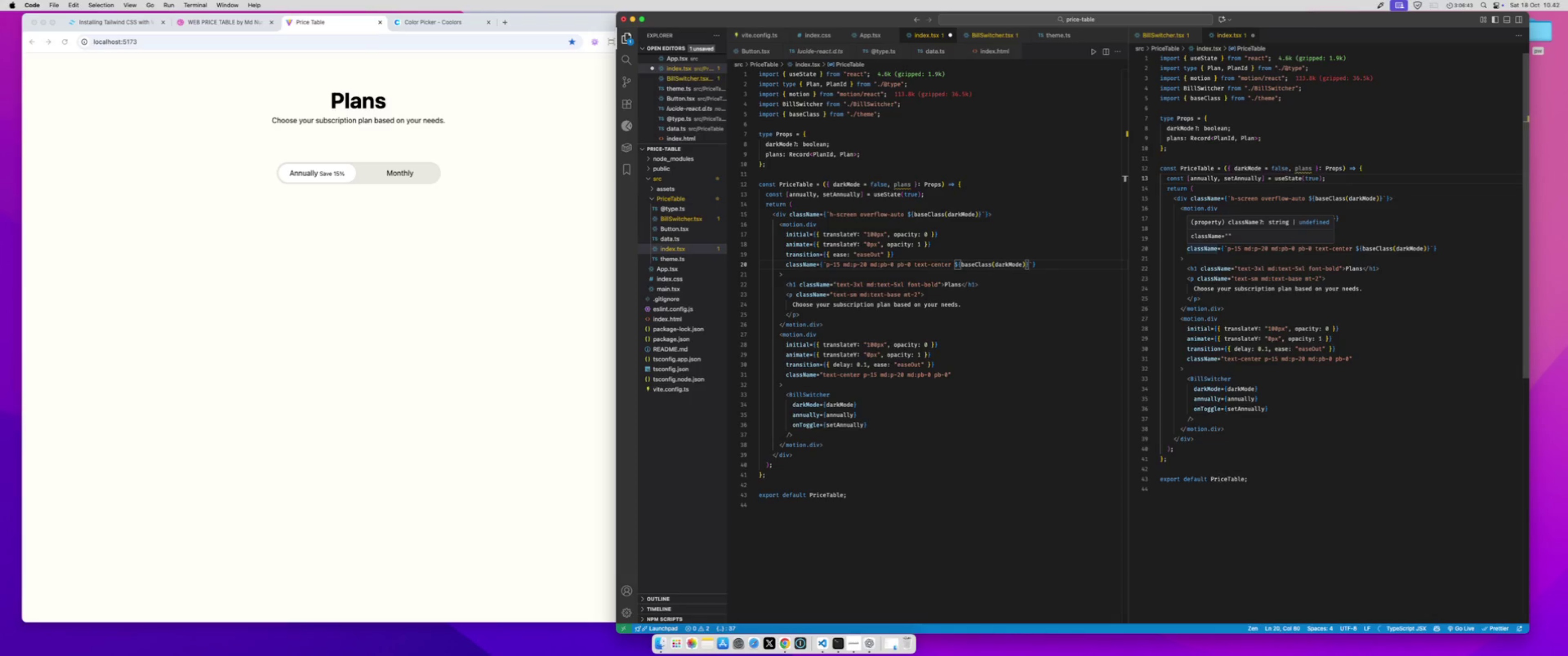 
key(Meta+S)
 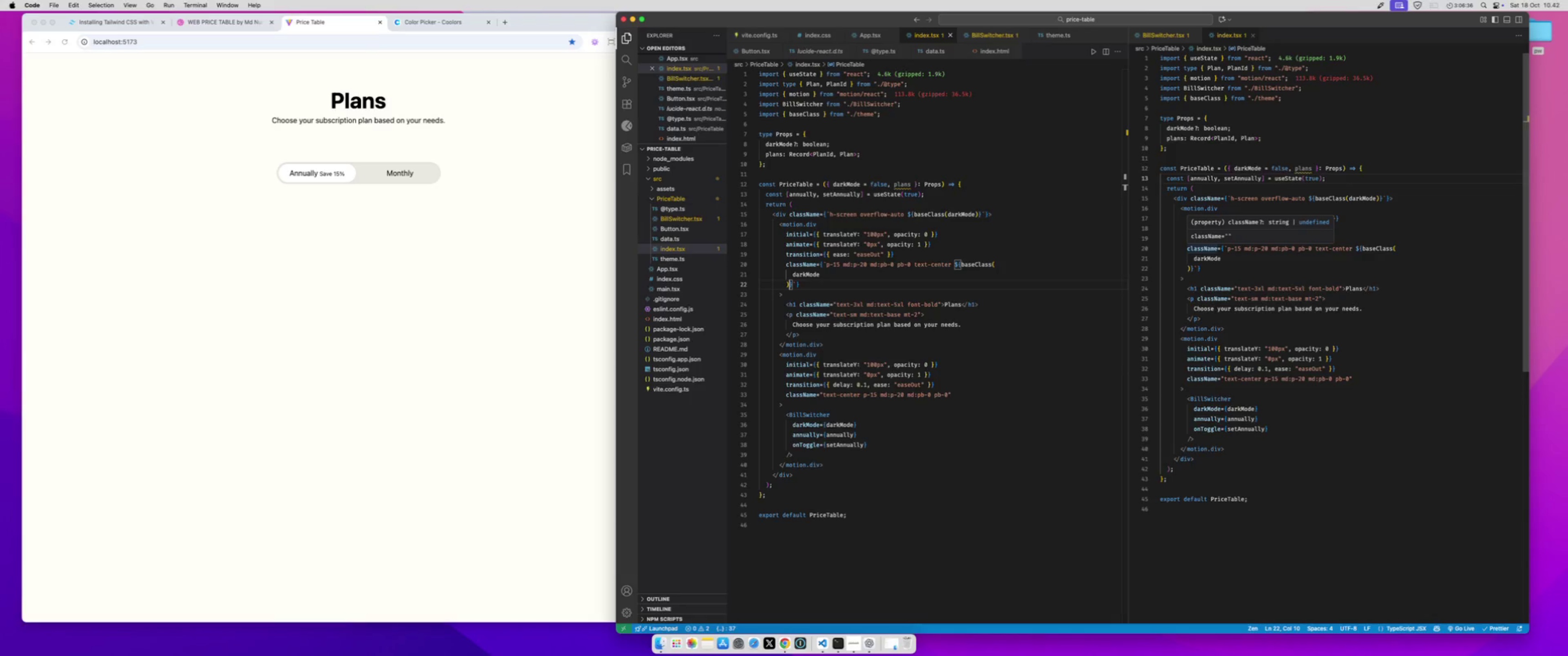 
wait(12.05)
 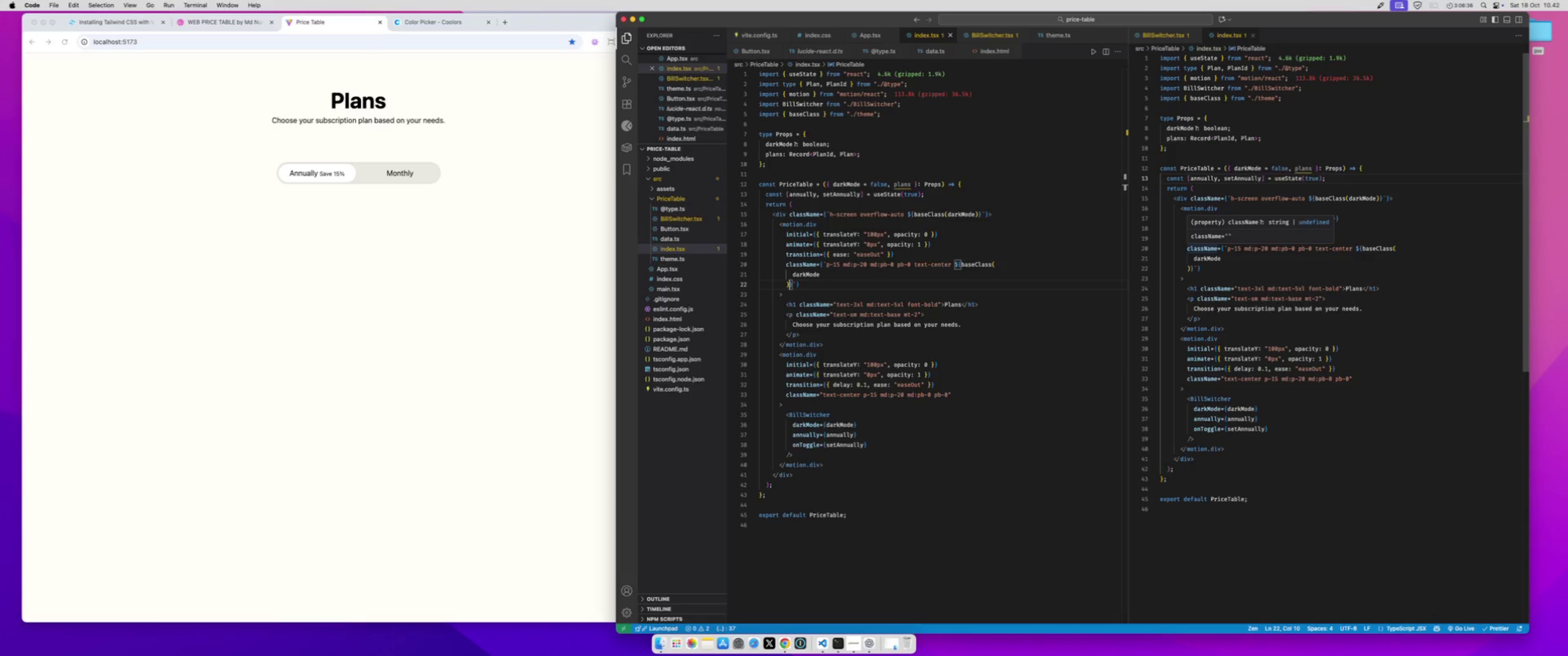 
left_click_drag(start_coordinate=[948, 395], to_coordinate=[824, 398])
 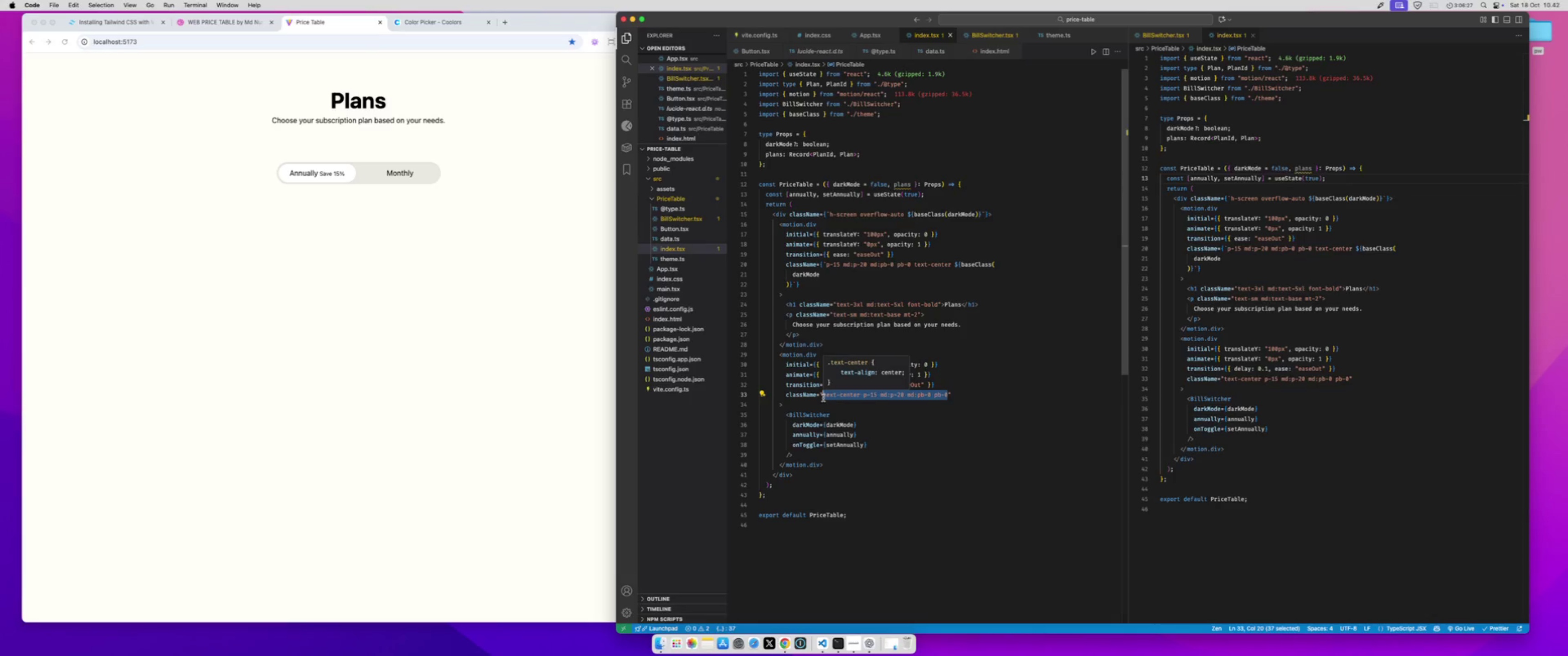 
type(sticky top-0 z-20 py-2 my-2 text-sm md:text-base backdrop-blur-lg bg-st)
key(Backspace)
key(Backspace)
type(trans)
 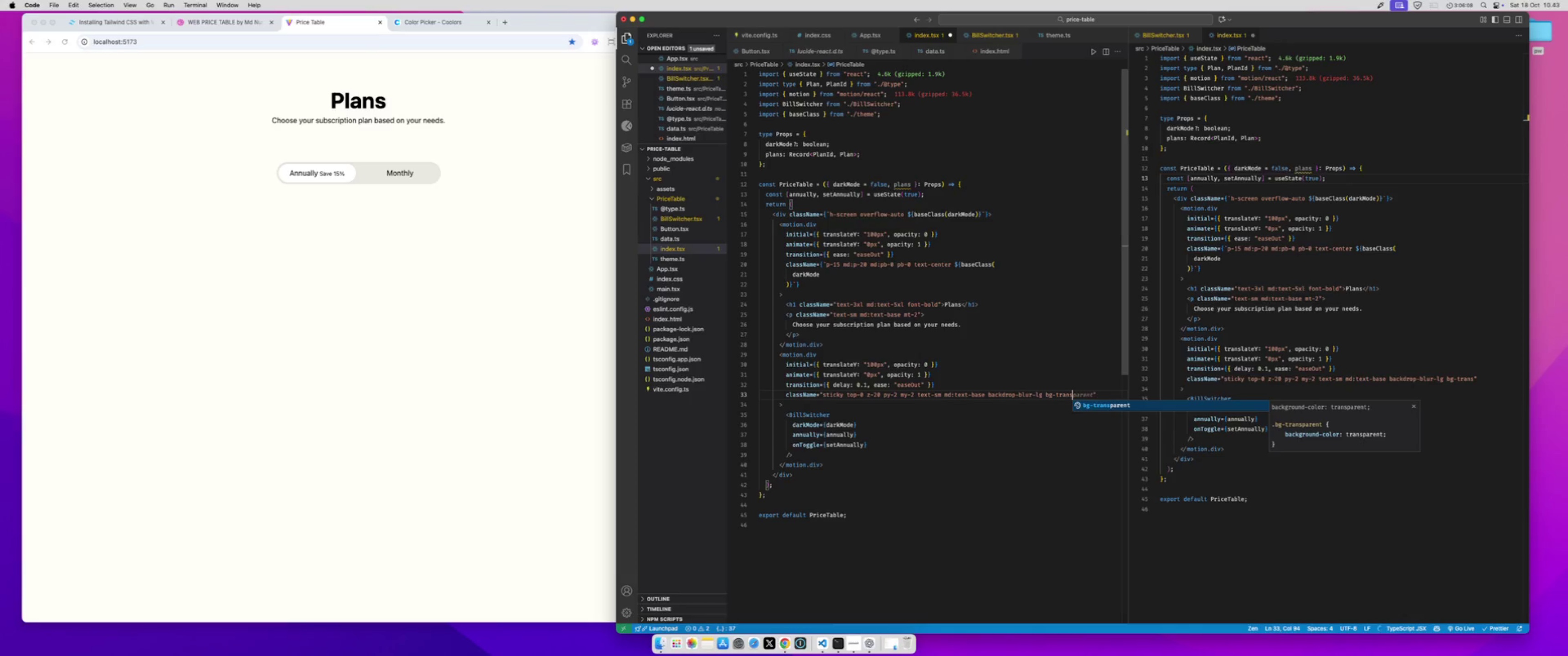 
key(Enter)
 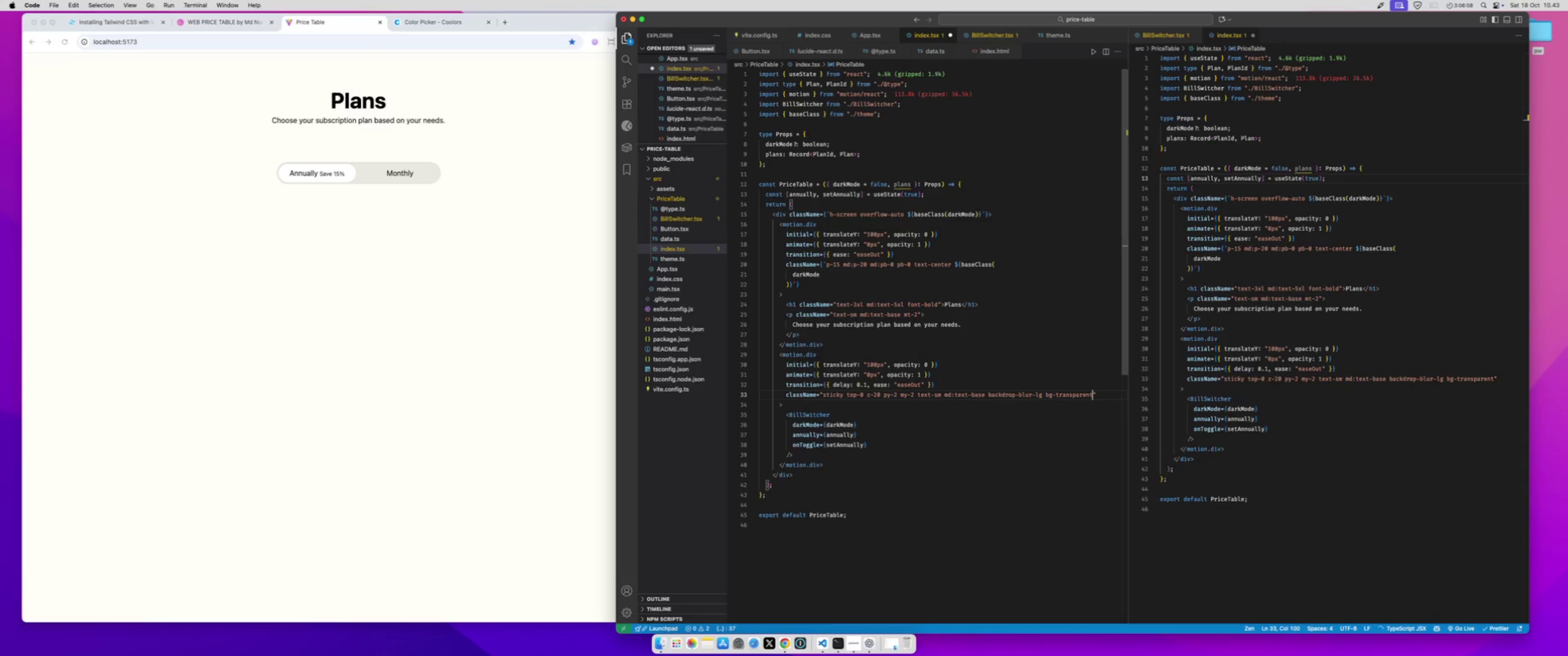 
key(Meta+S)
 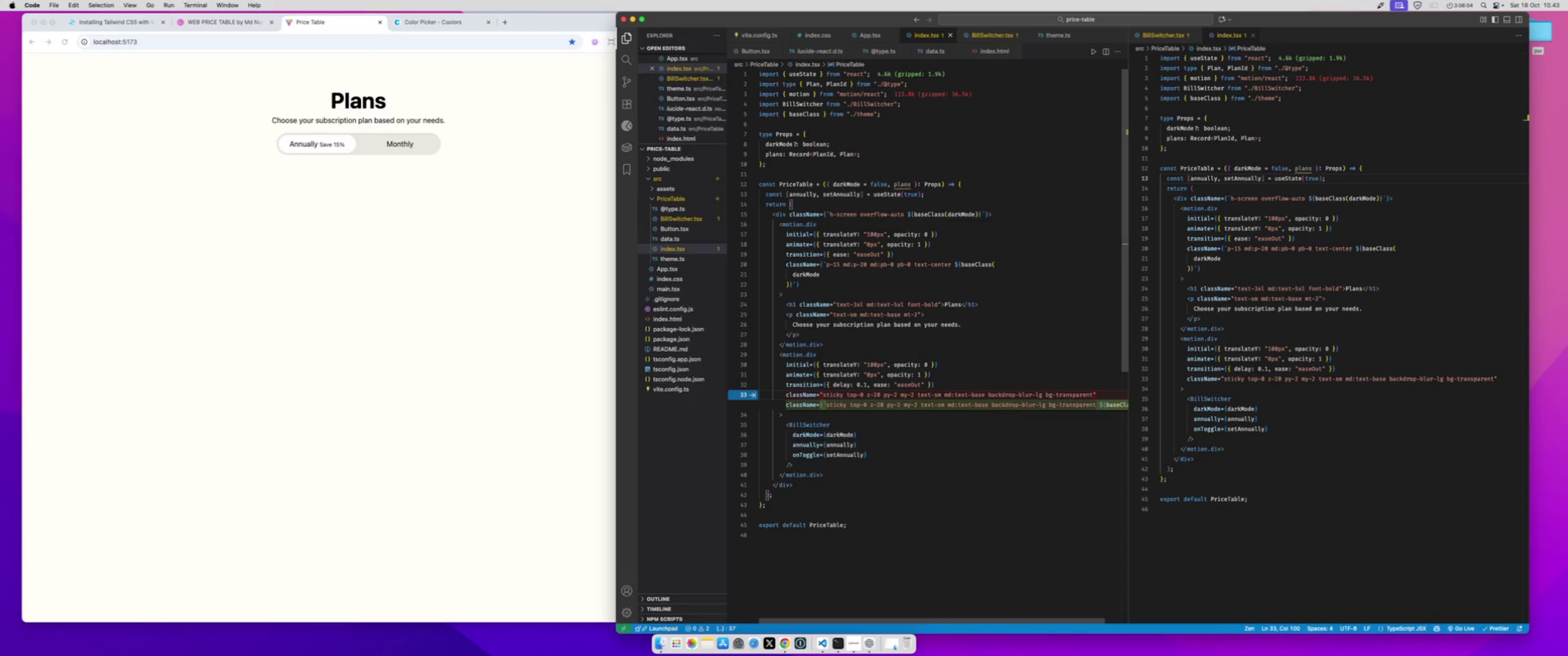 
hold_key(key=ShiftLeft, duration=2.74)
 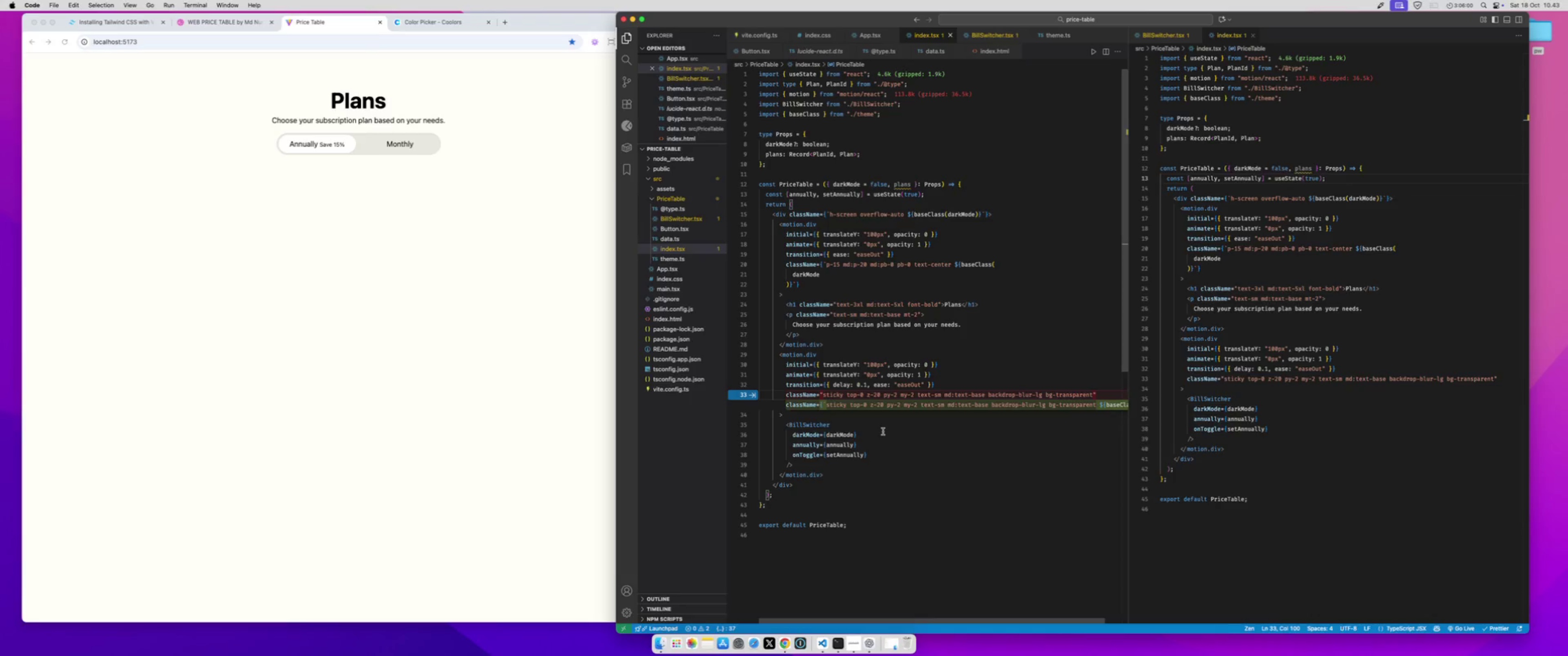 
left_click([883, 431])
 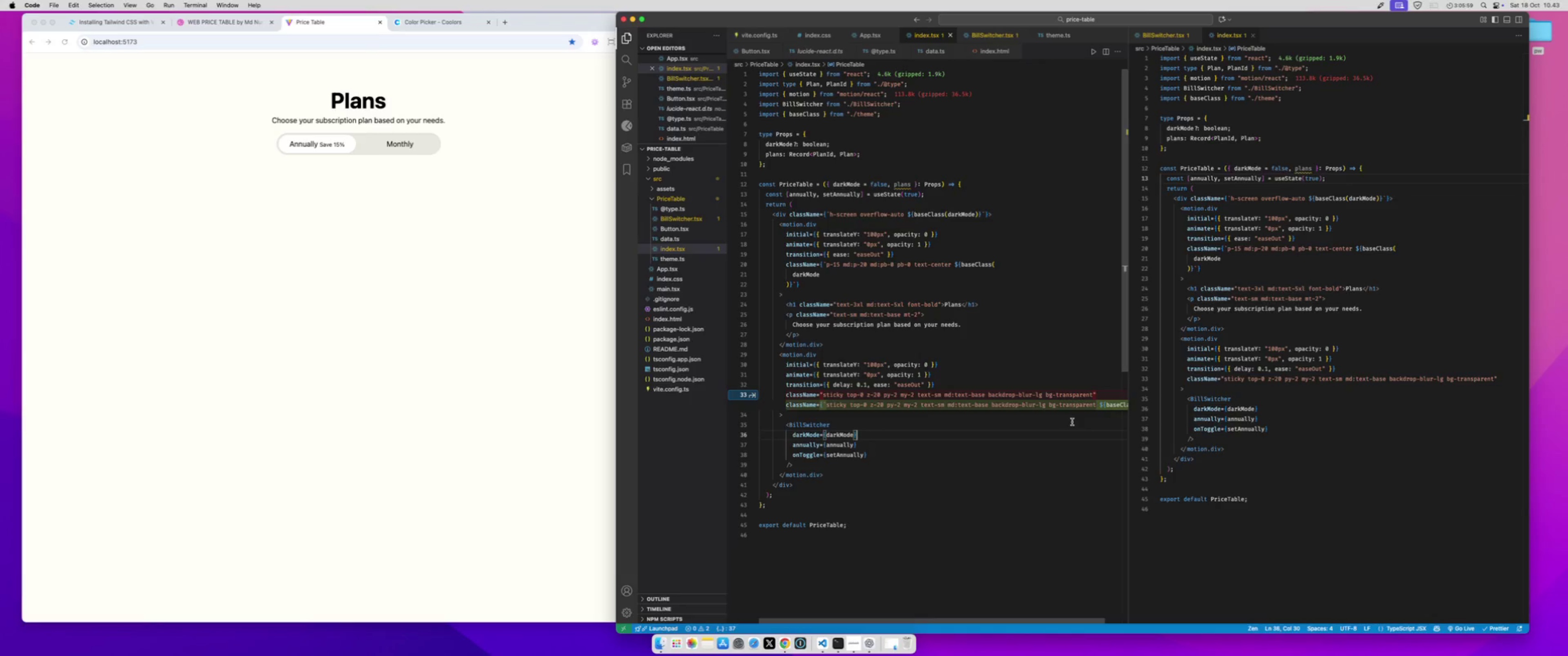 
key(Backquote)
 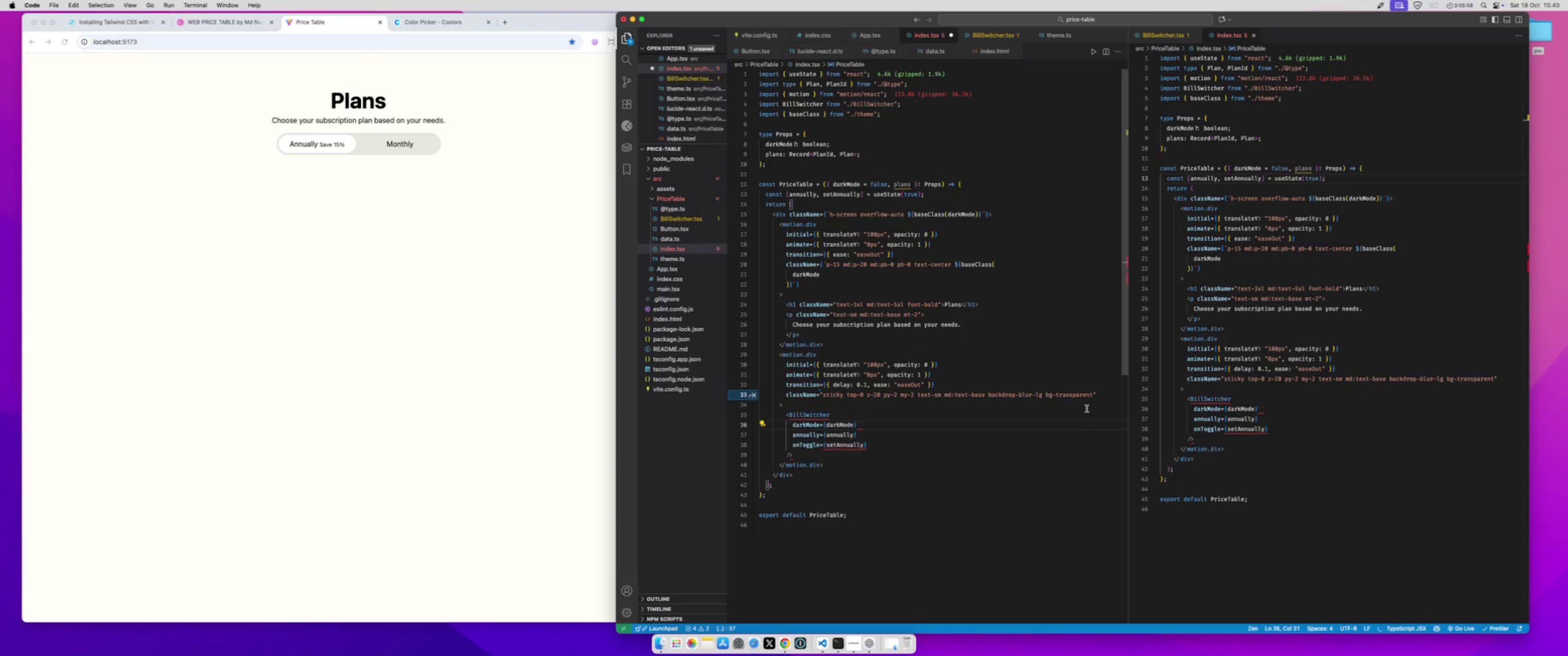 
key(Meta+Z)
 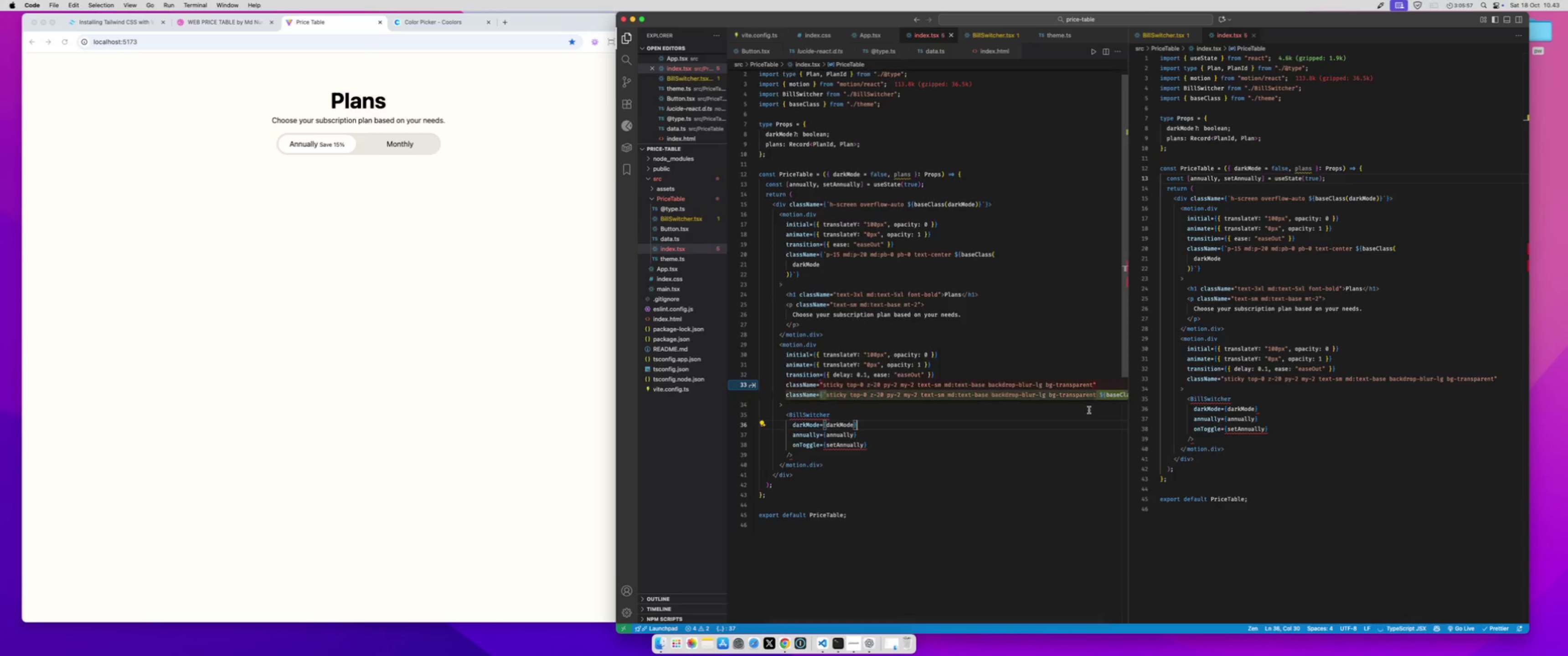 
key(Meta+Z)
 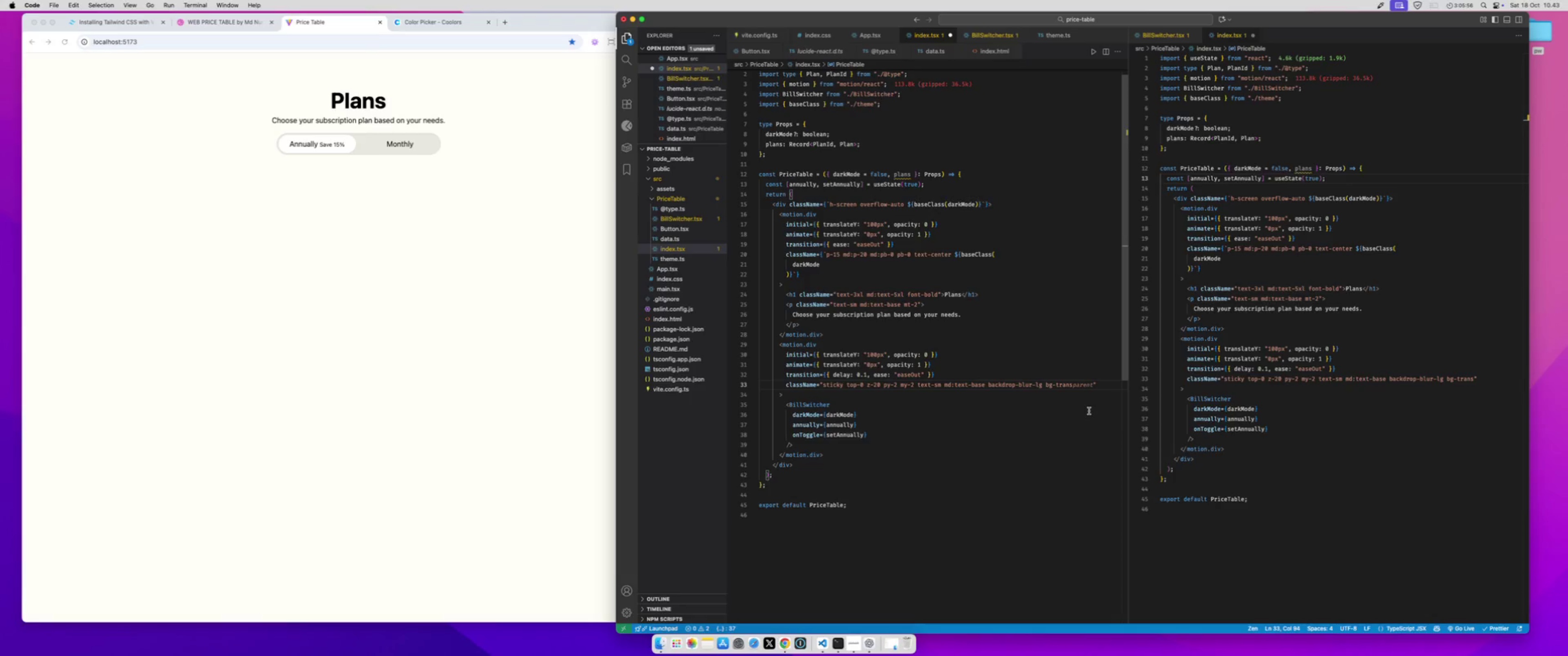 
key(Meta+Shift+Z)
 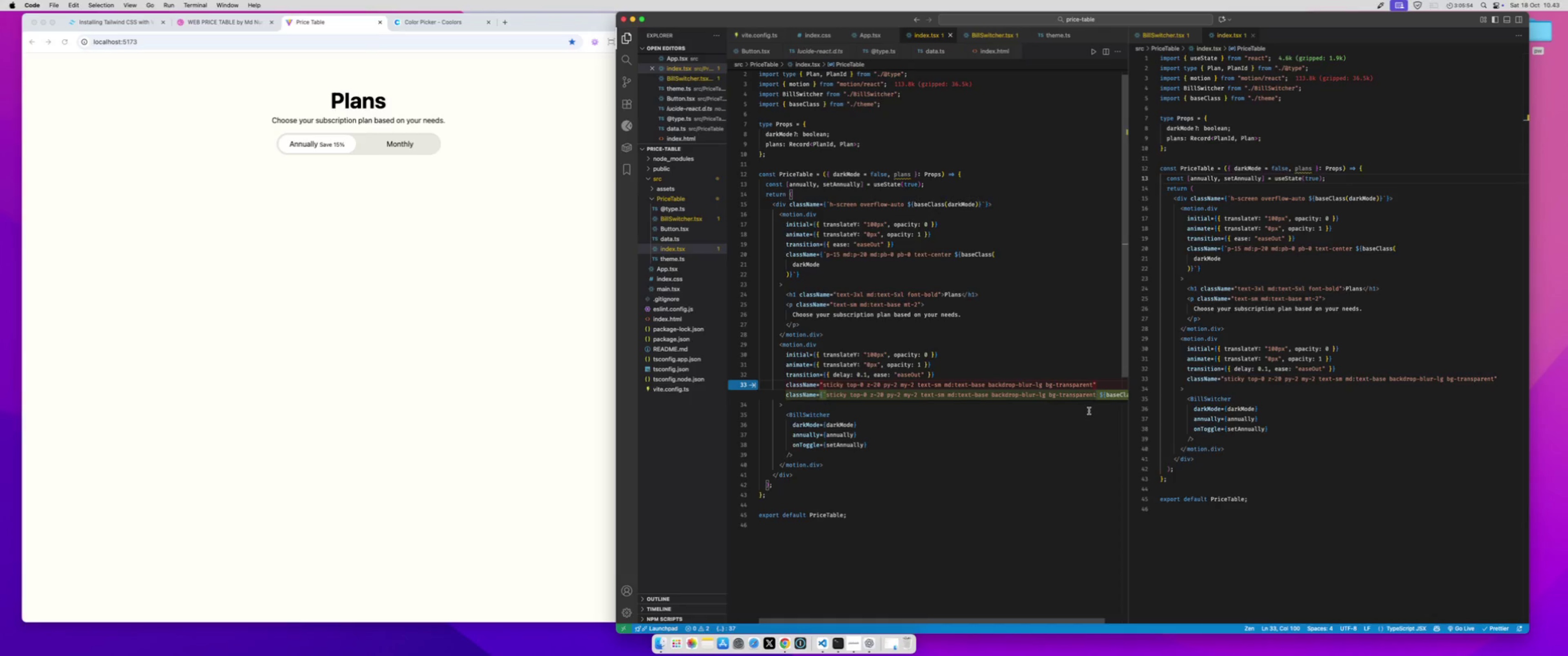 
key(Backquote)
 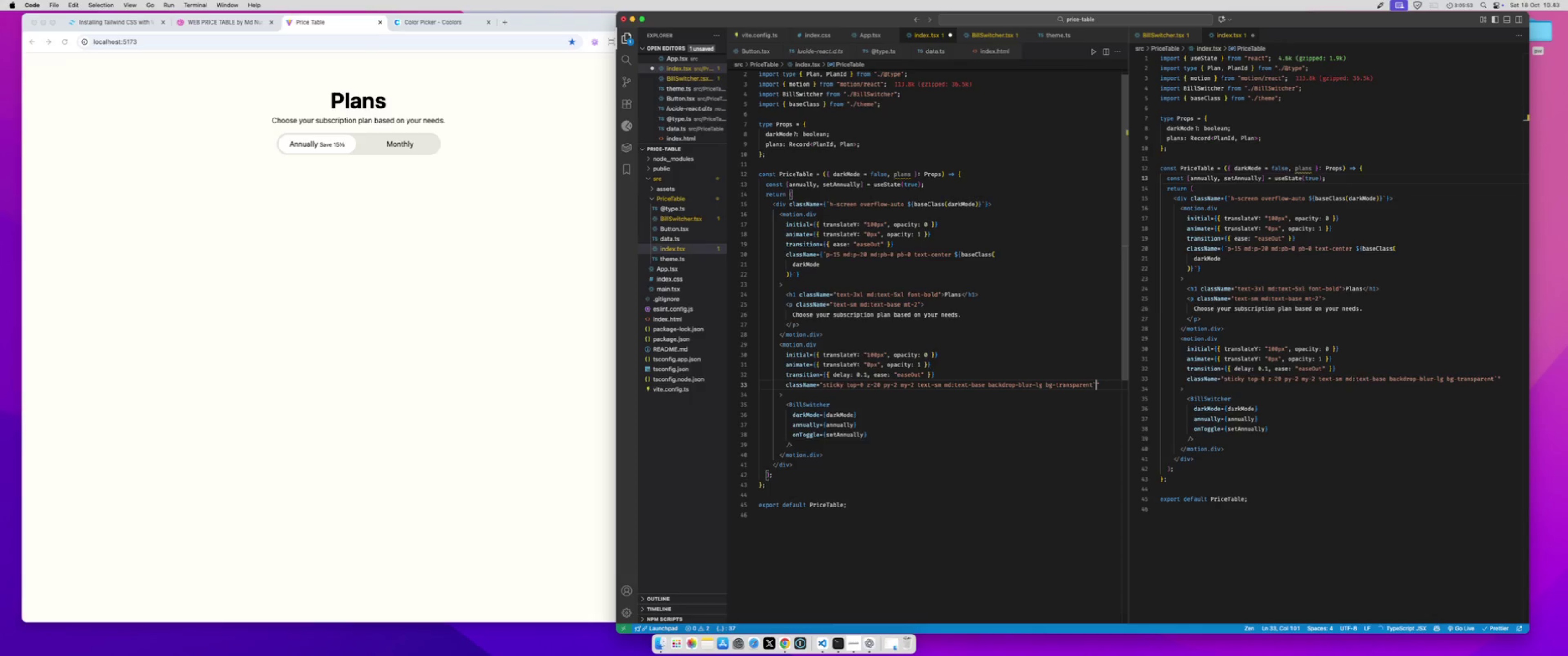 
key(Meta+Z)
 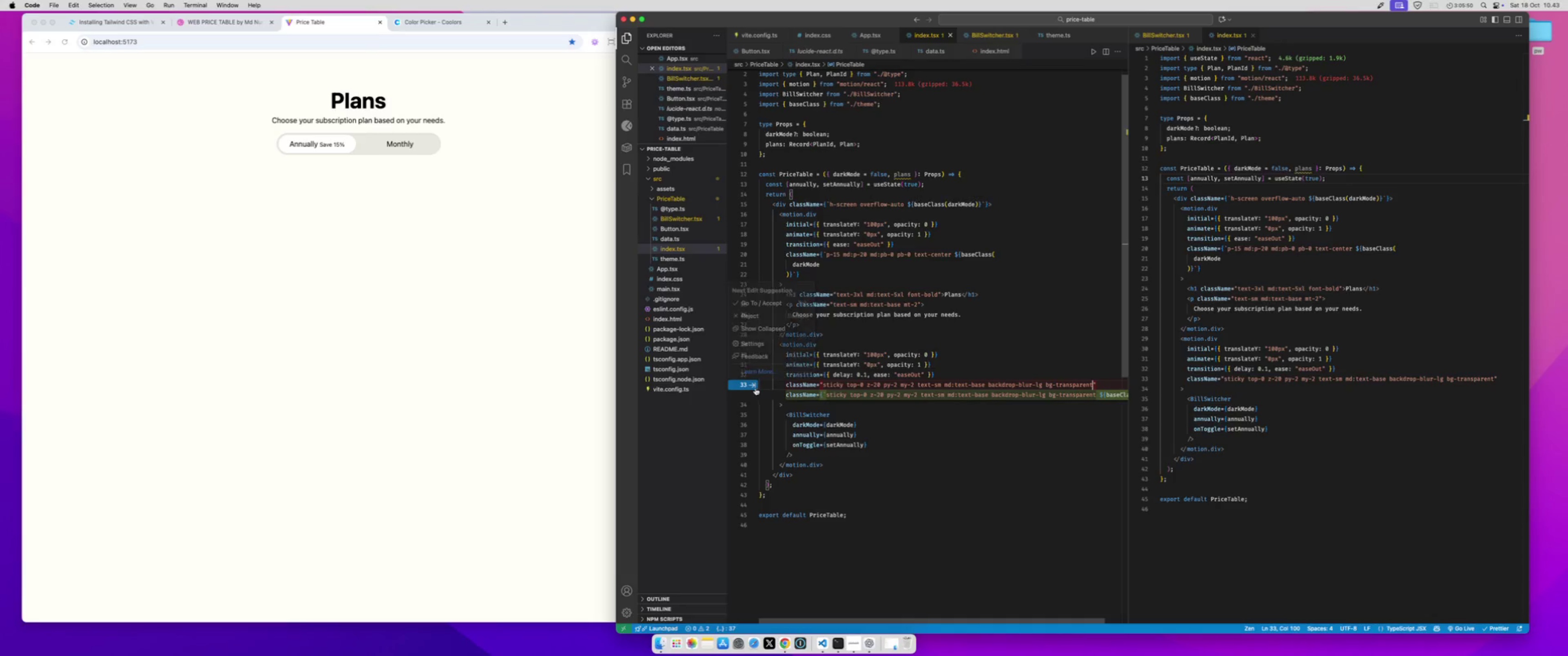 
left_click([753, 387])
 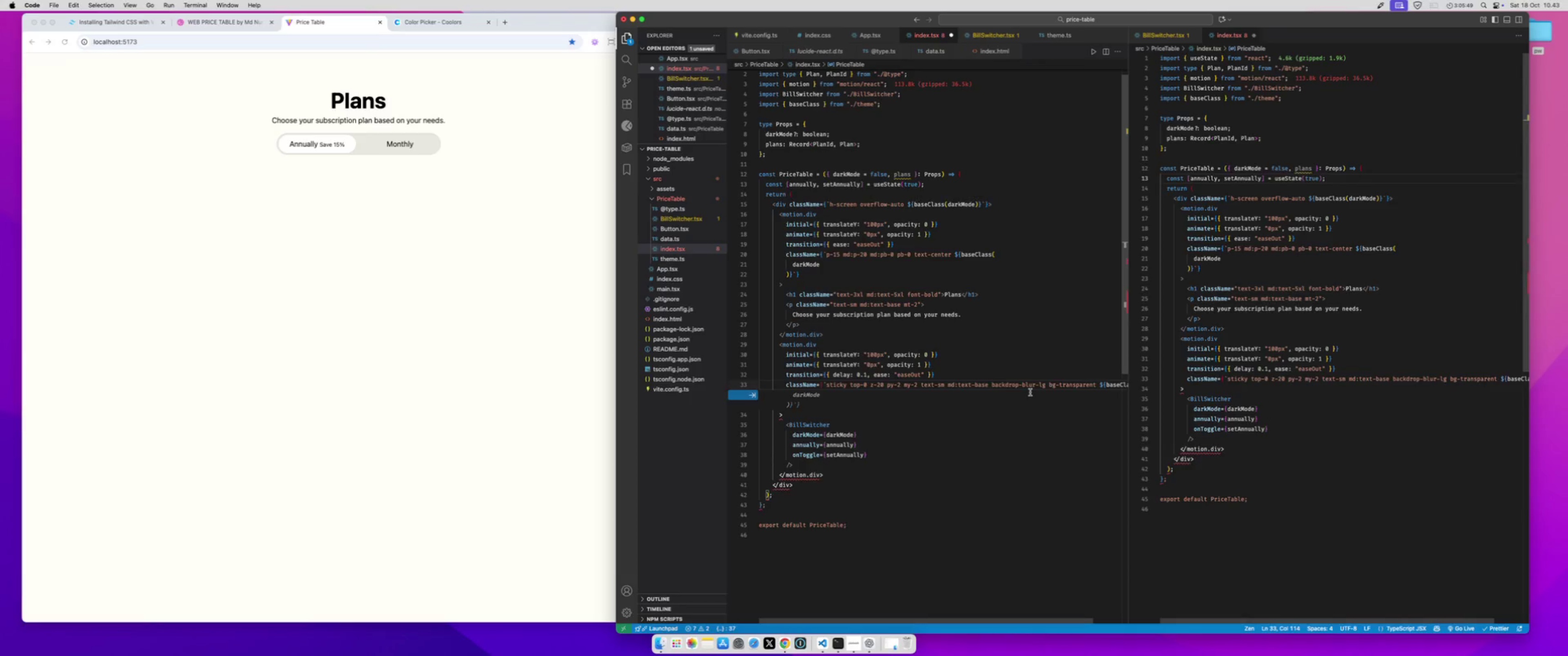 
left_click([1030, 392])
 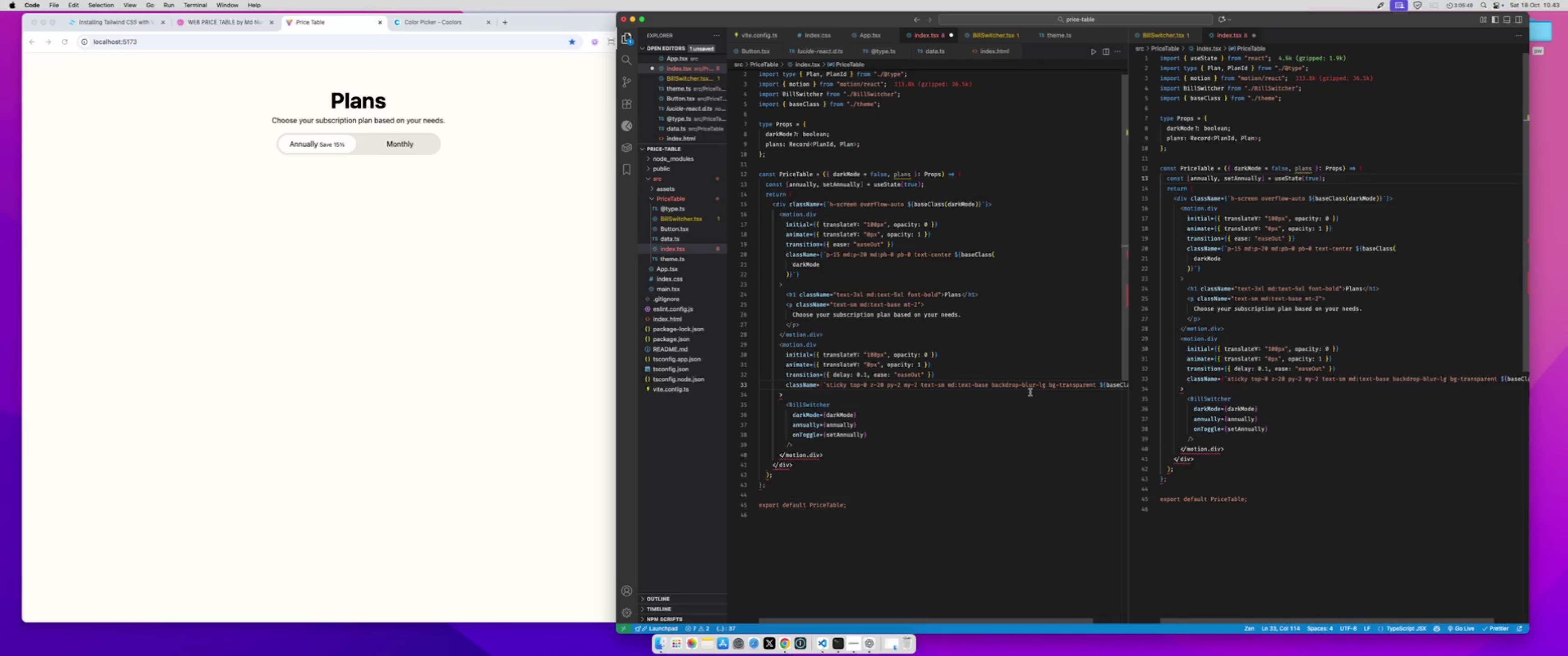 
key(Meta+S)
 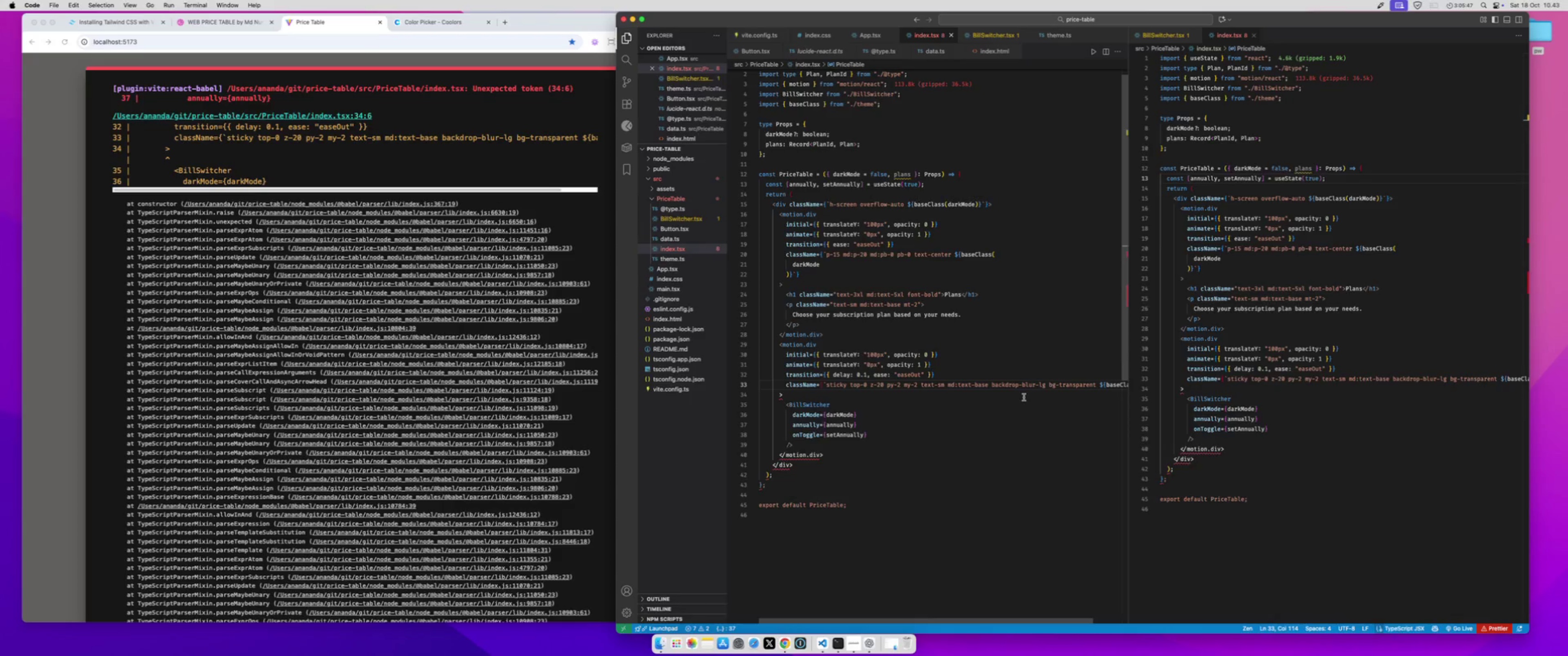 
scroll: coordinate [1034, 396], scroll_direction: down, amount: 7.0
 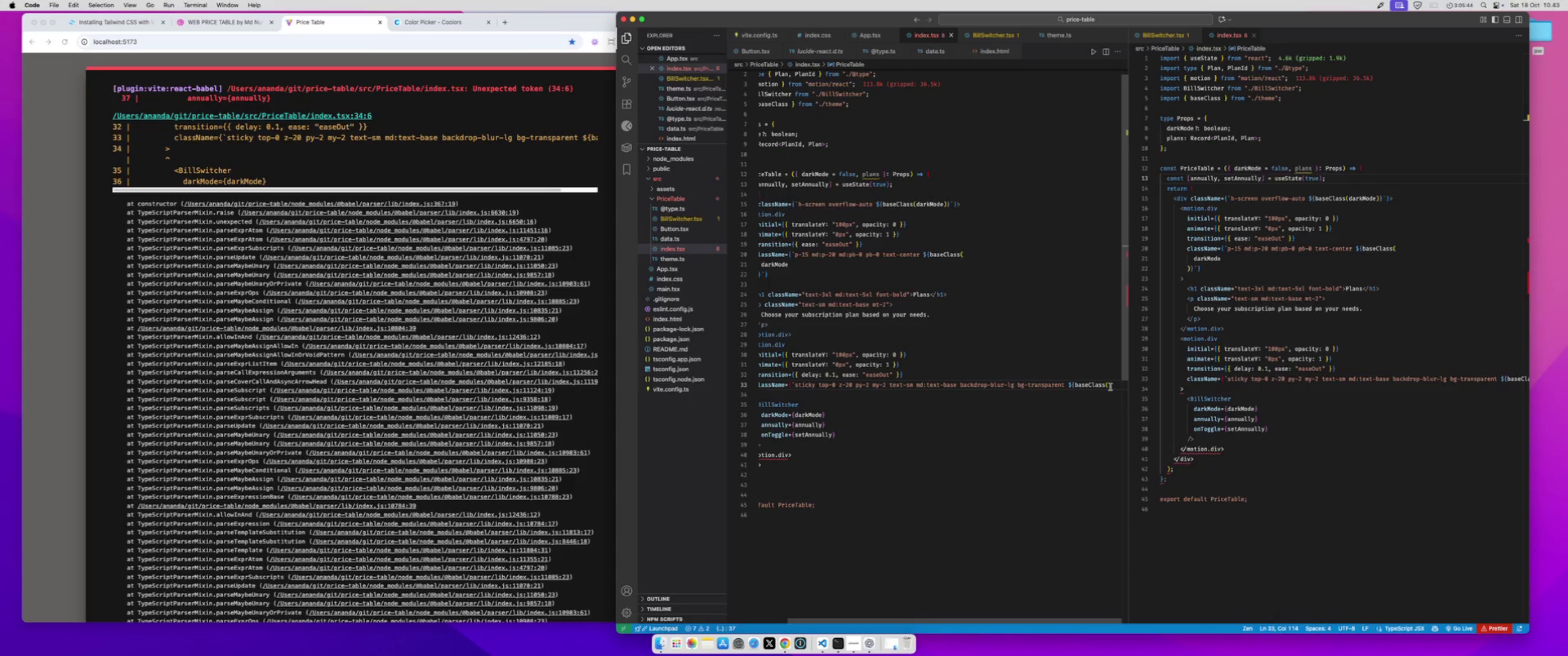 
left_click([1111, 387])
 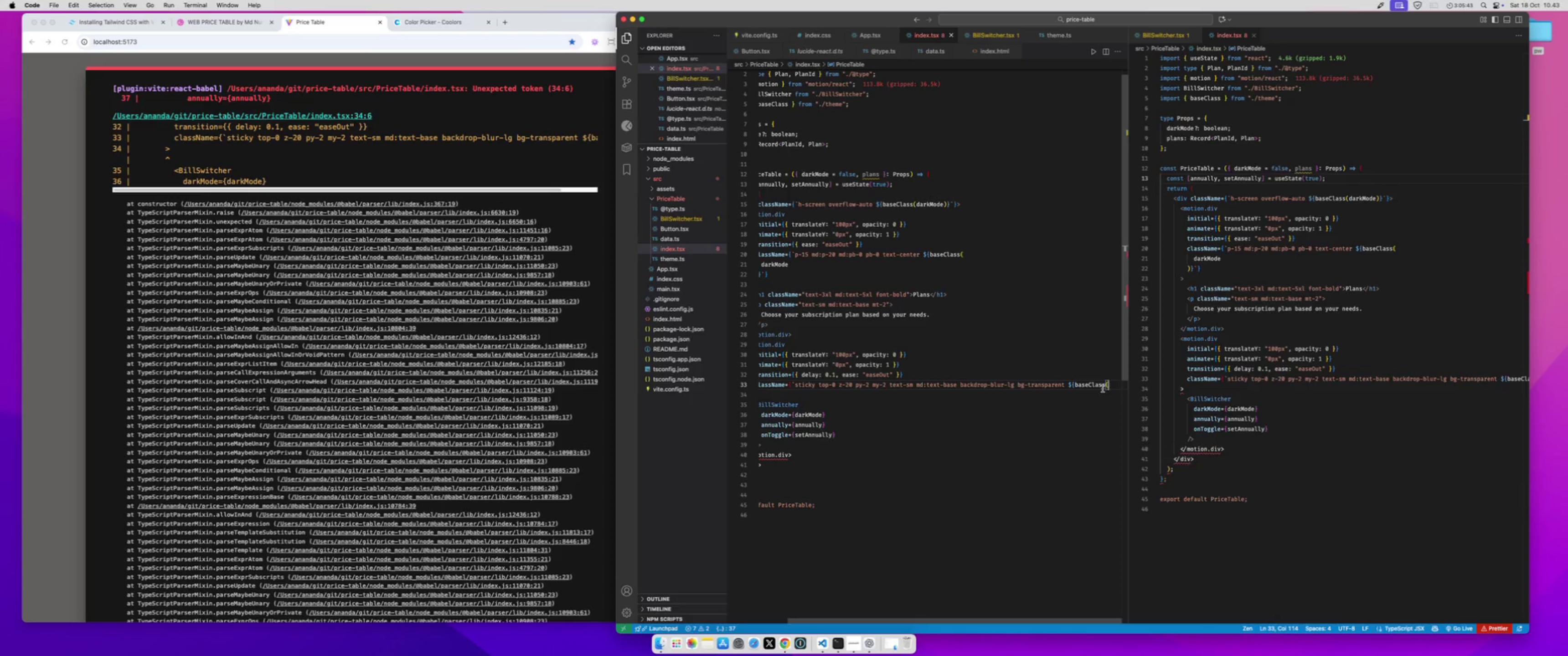 
key(Shift+0)
 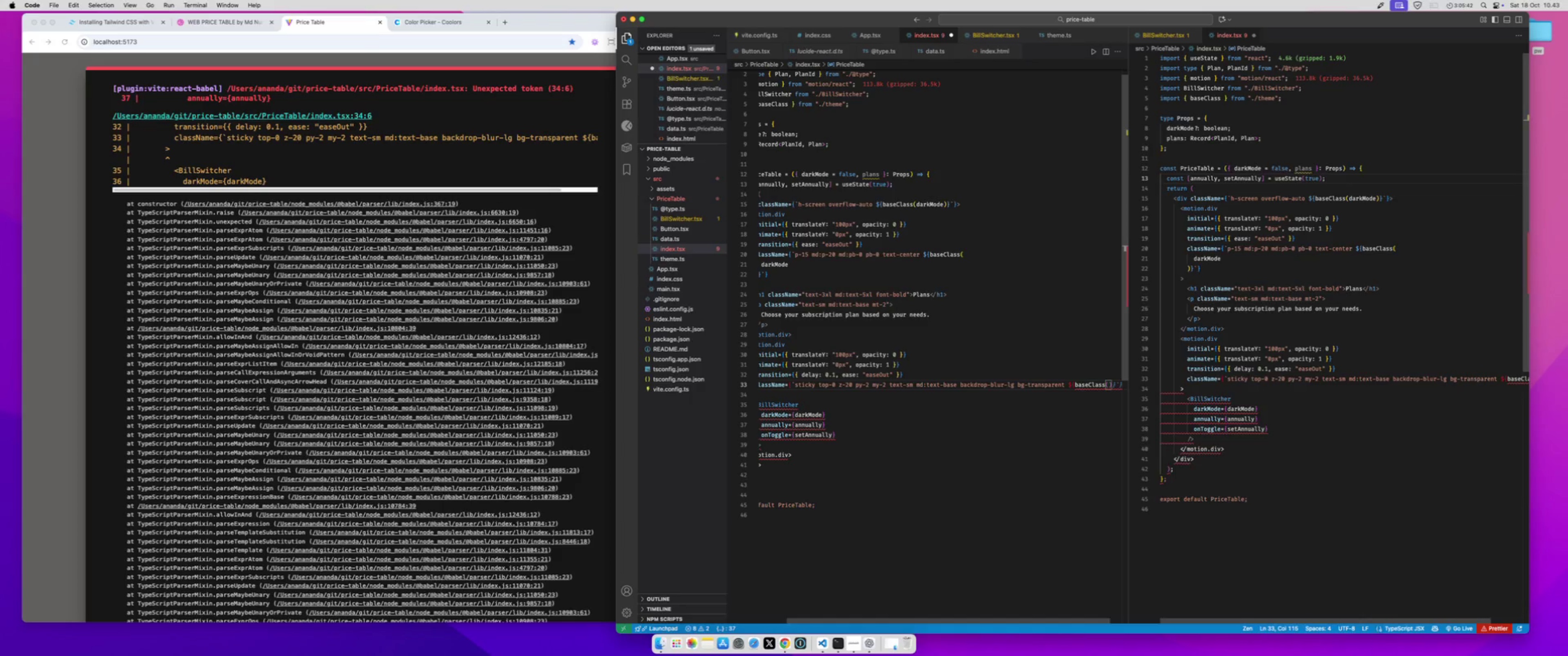 
key(Tab)
 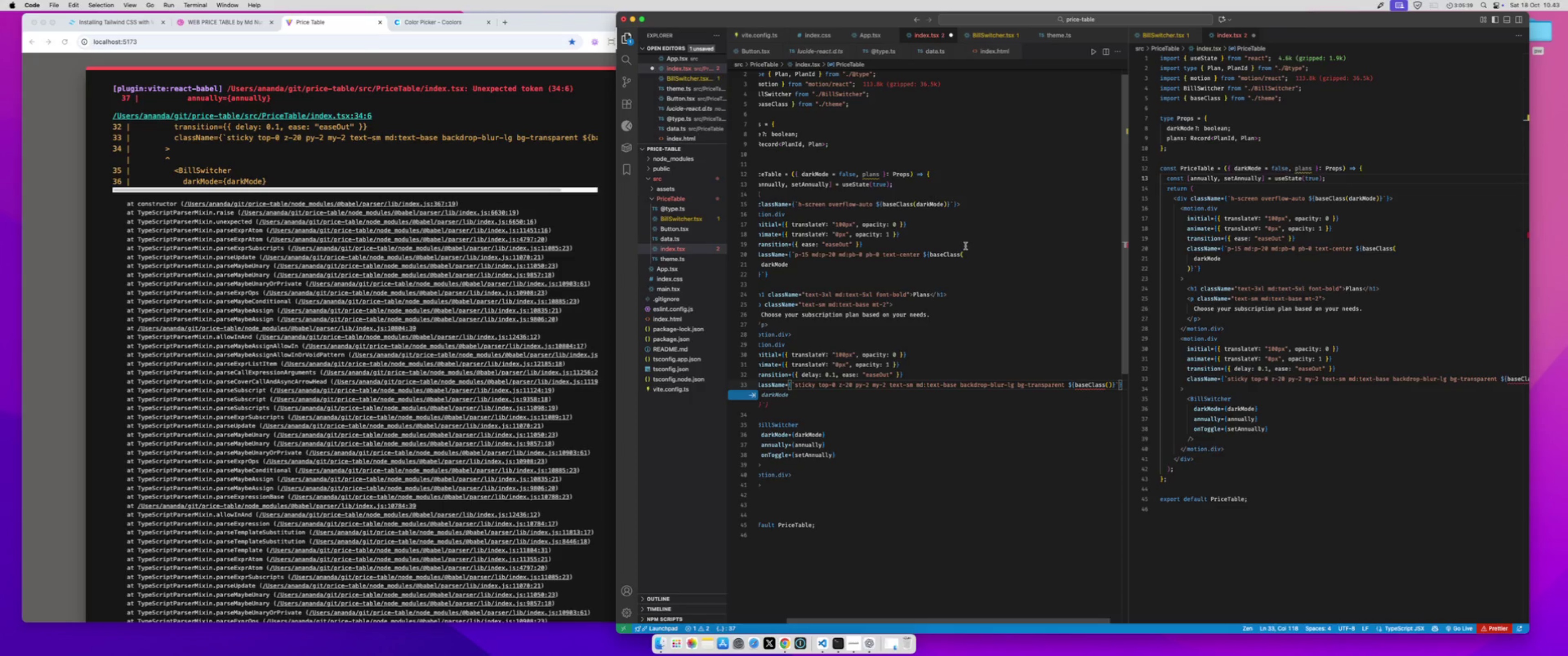 
left_click([1109, 386])
 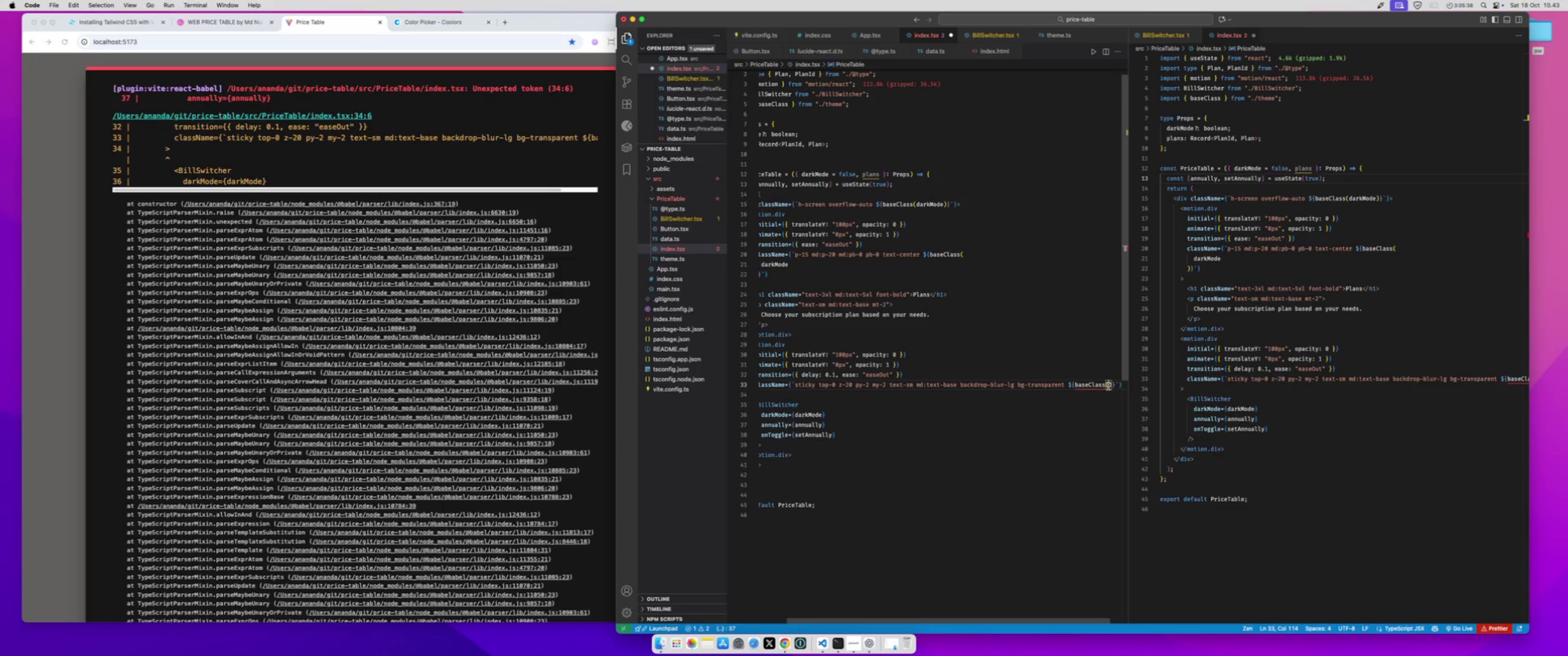 
type(dar)
 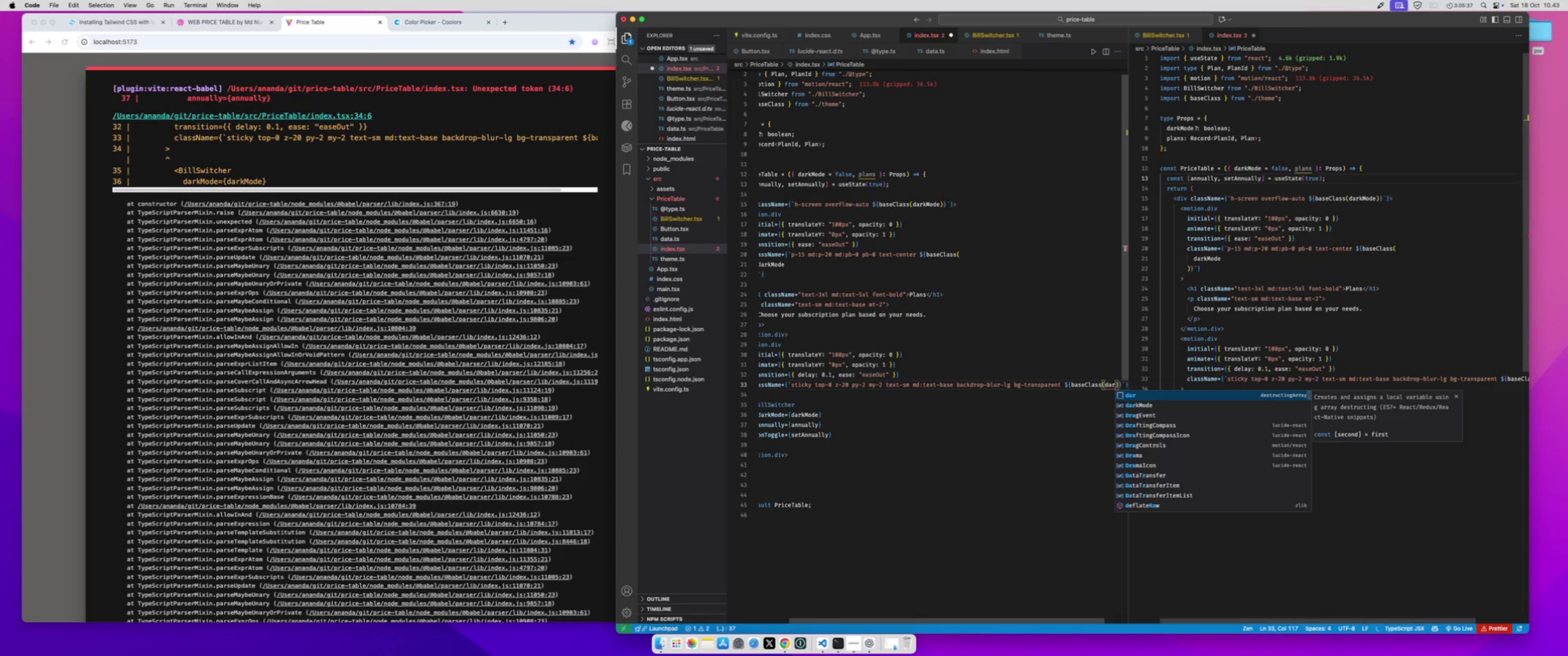 
key(ArrowDown)
 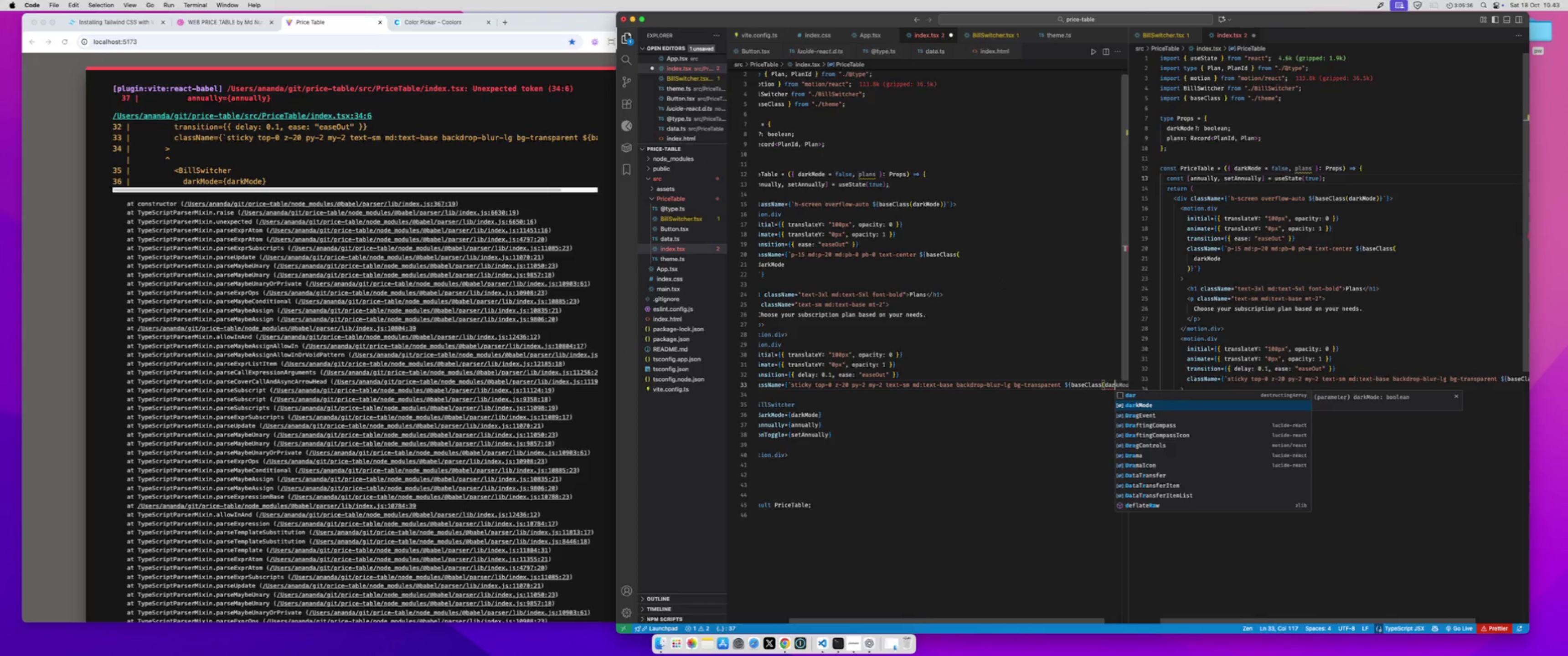 
key(Enter)
 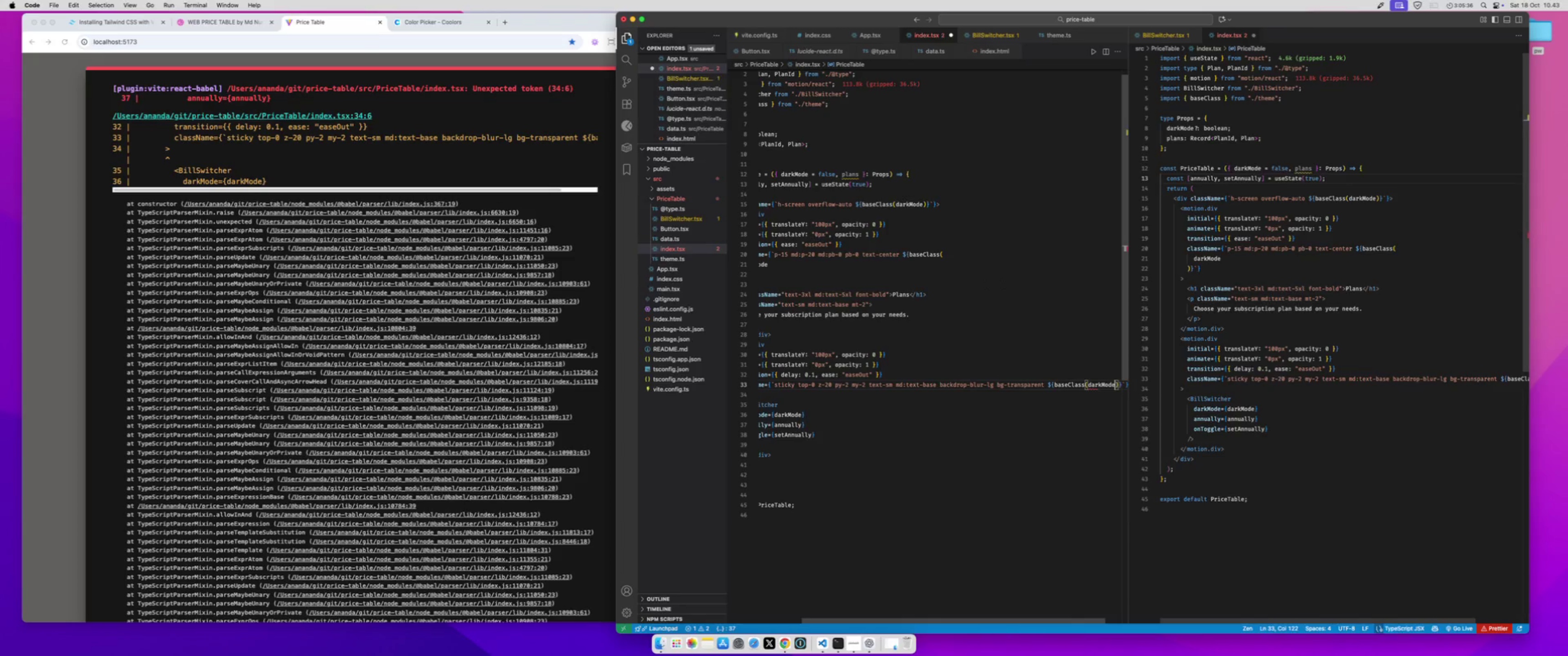 
key(Meta+S)
 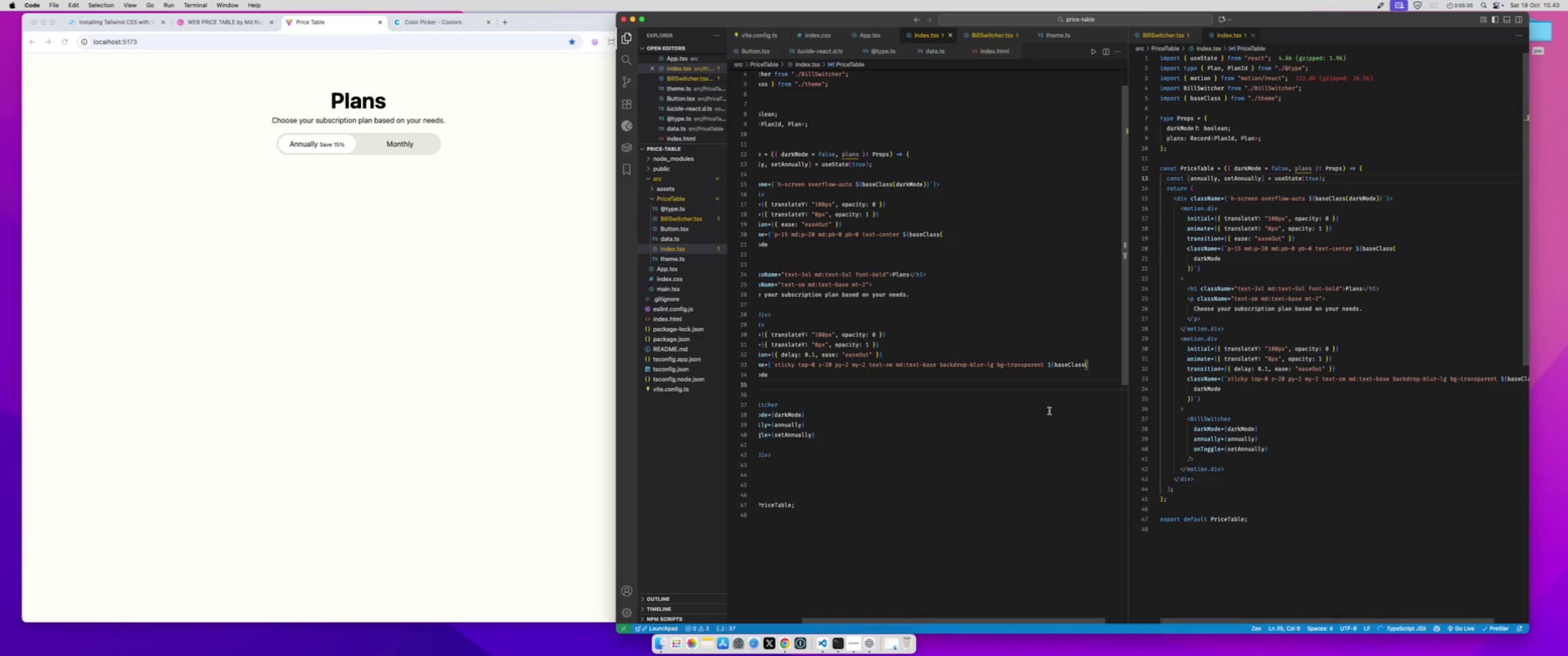 
left_click_drag(start_coordinate=[1017, 393], to_coordinate=[783, 362])
 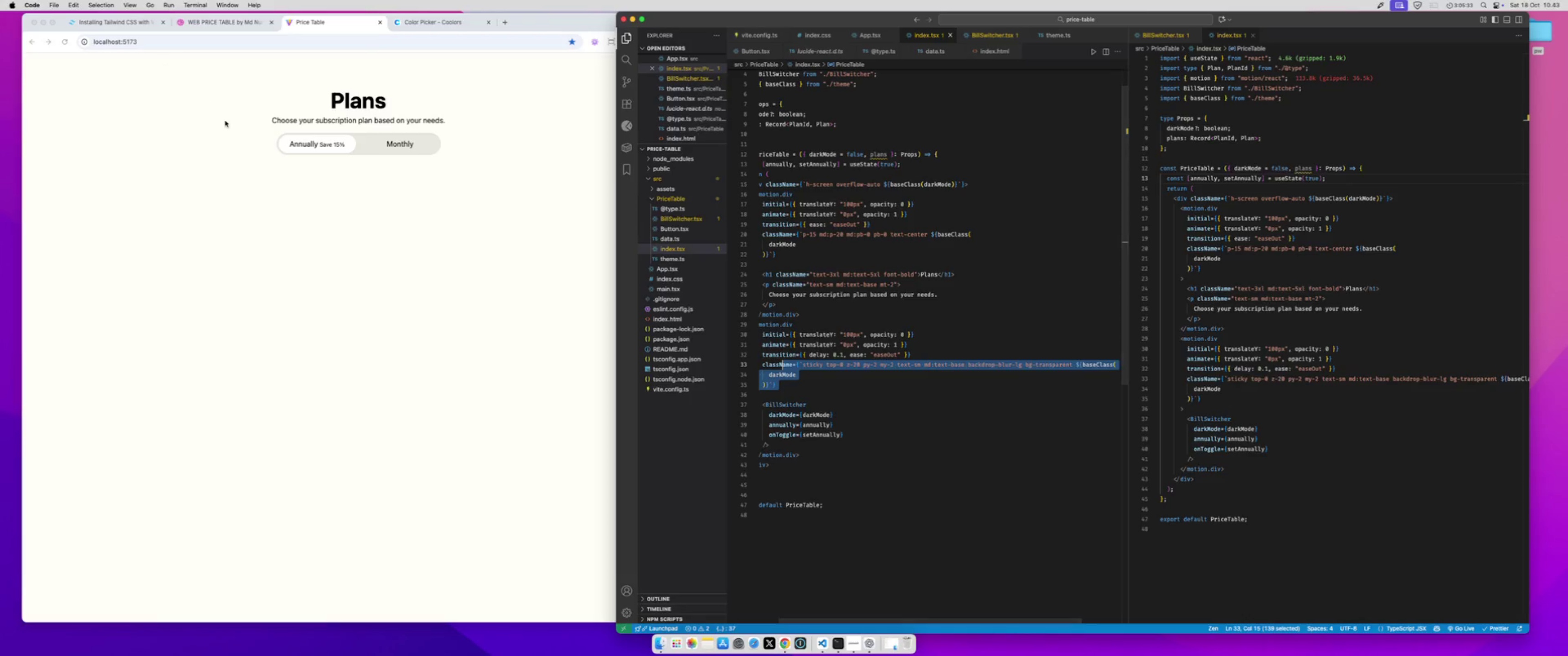 
left_click([264, 149])
 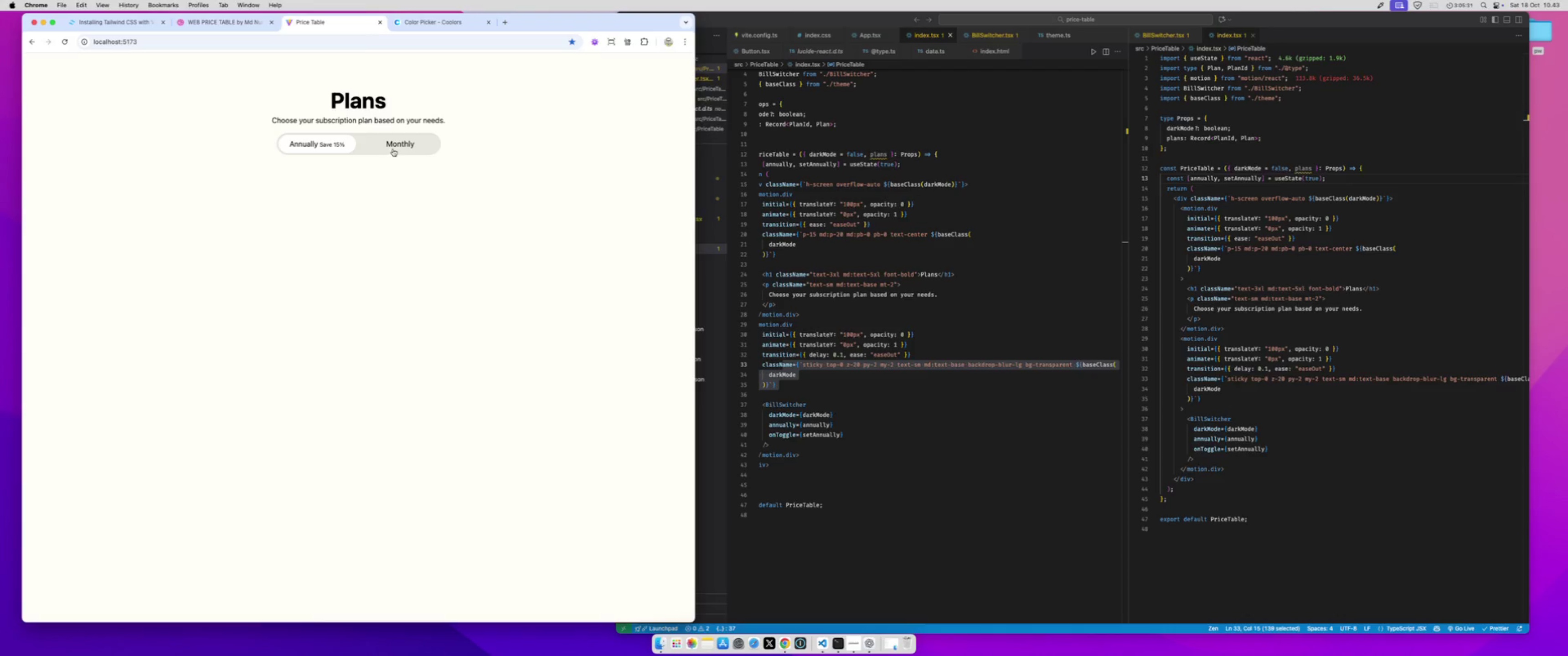 
left_click([393, 149])
 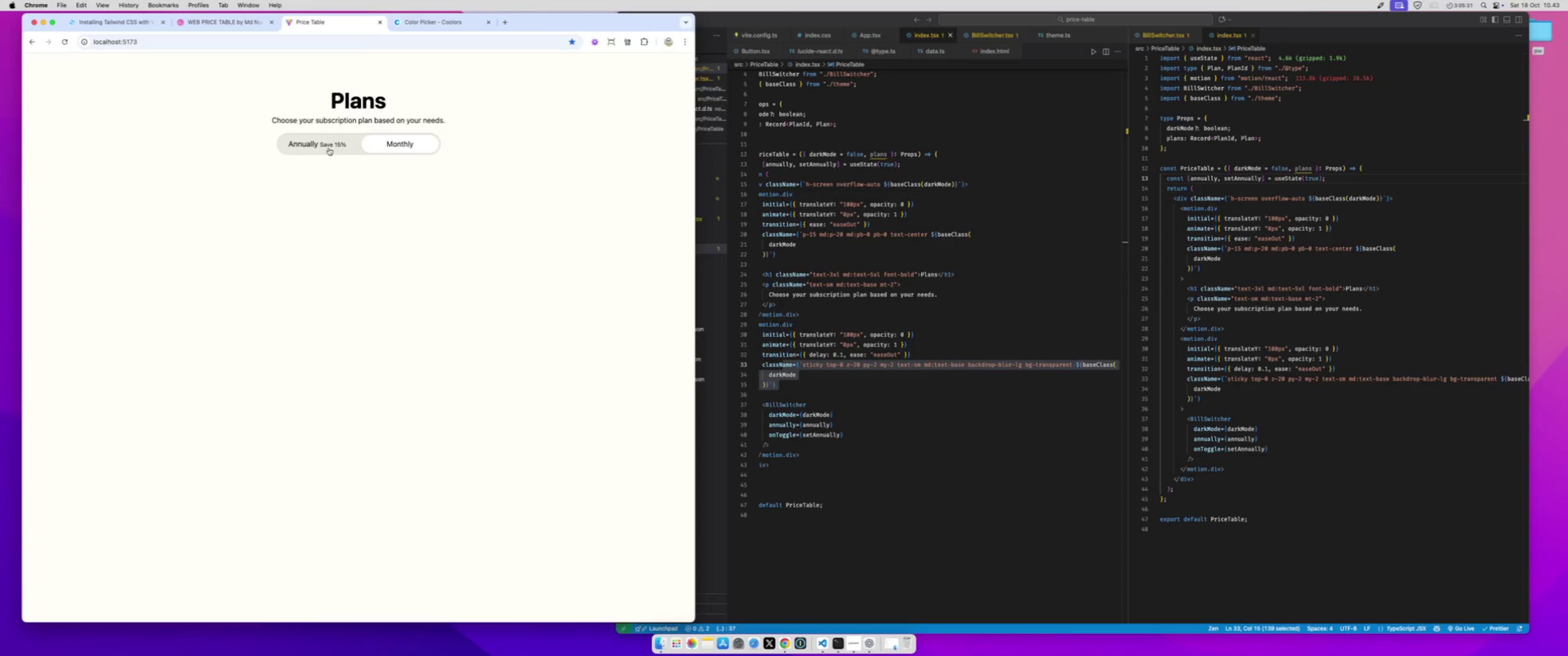 
left_click([329, 148])
 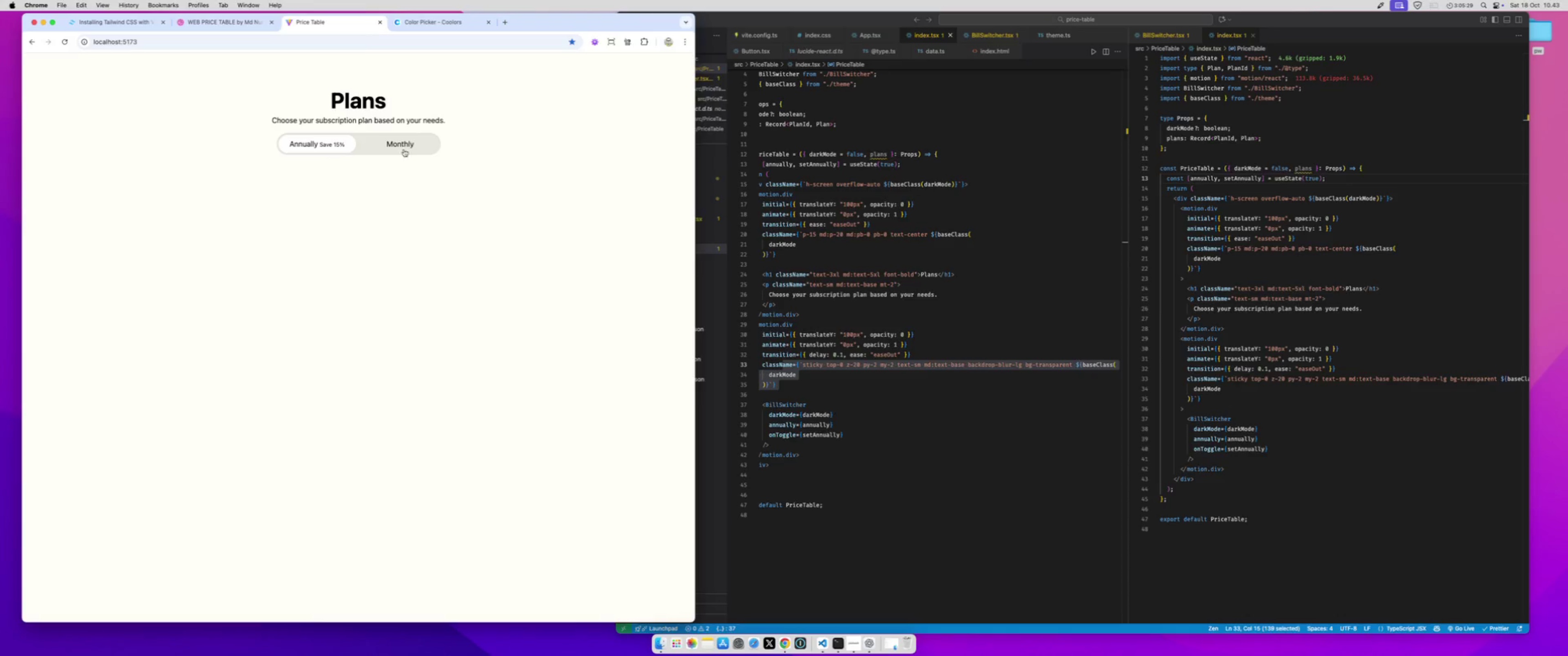 
left_click([398, 149])
 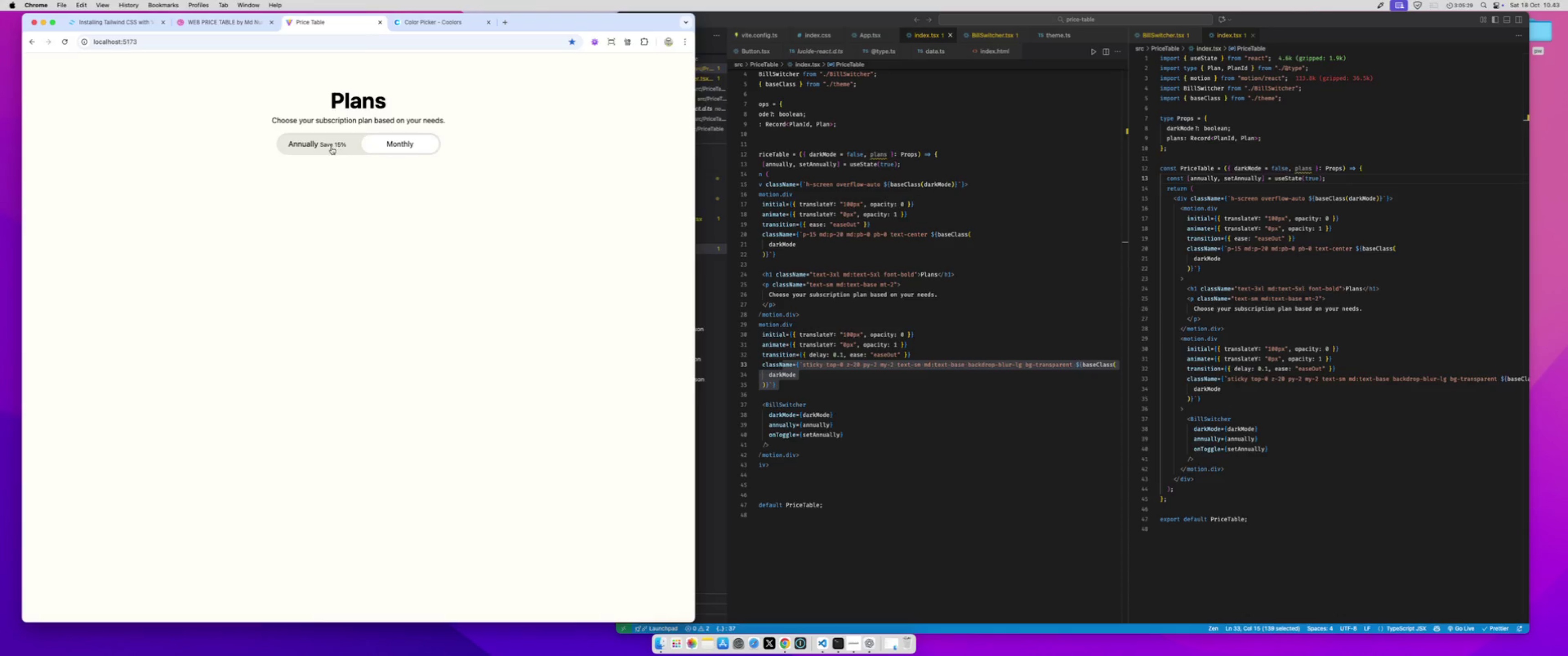 
left_click([331, 147])
 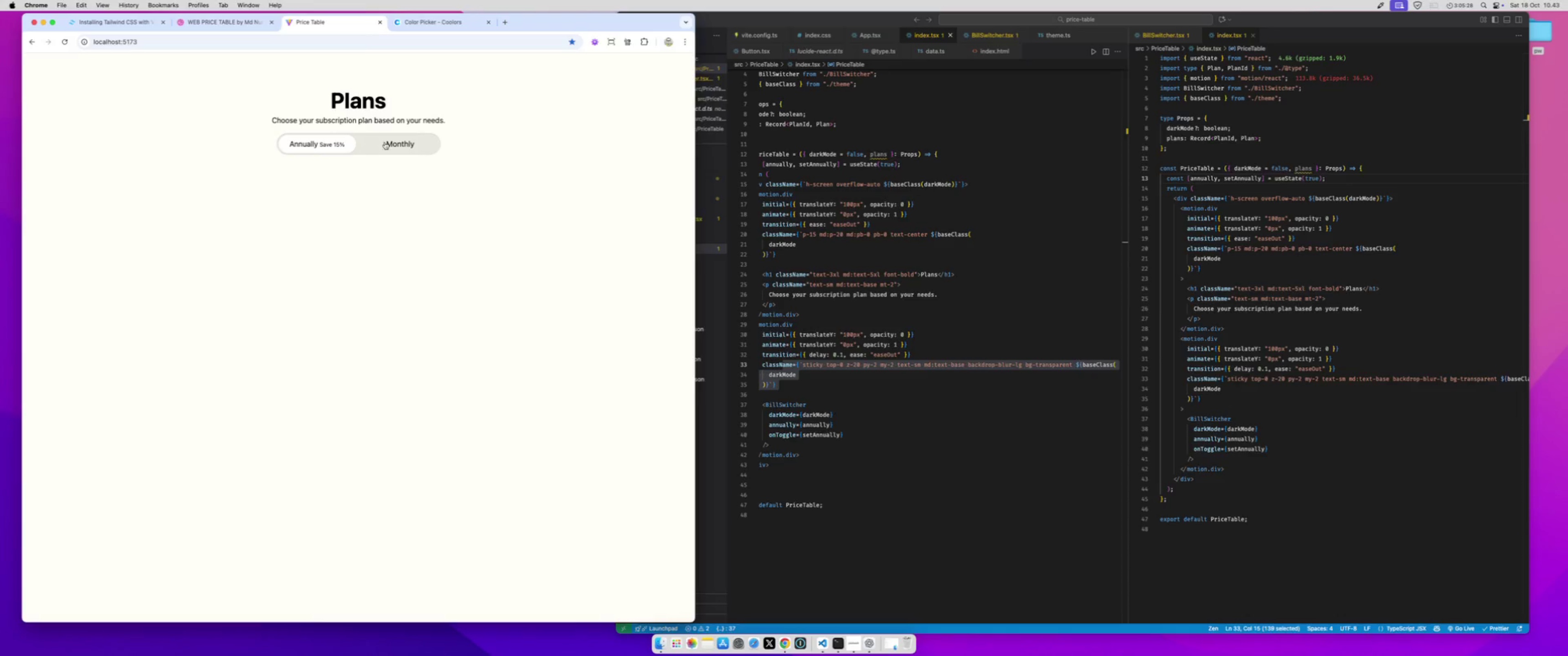 
left_click([385, 142])
 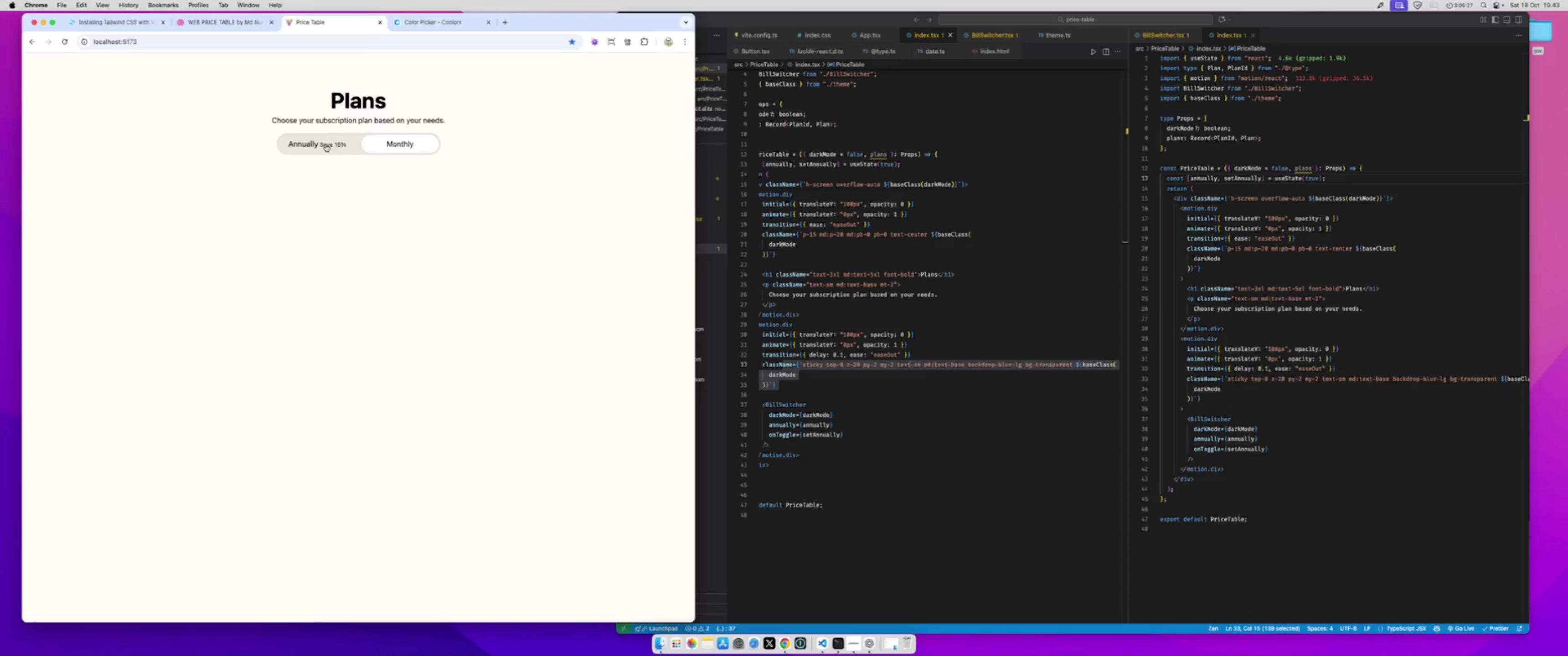 
left_click([322, 145])
 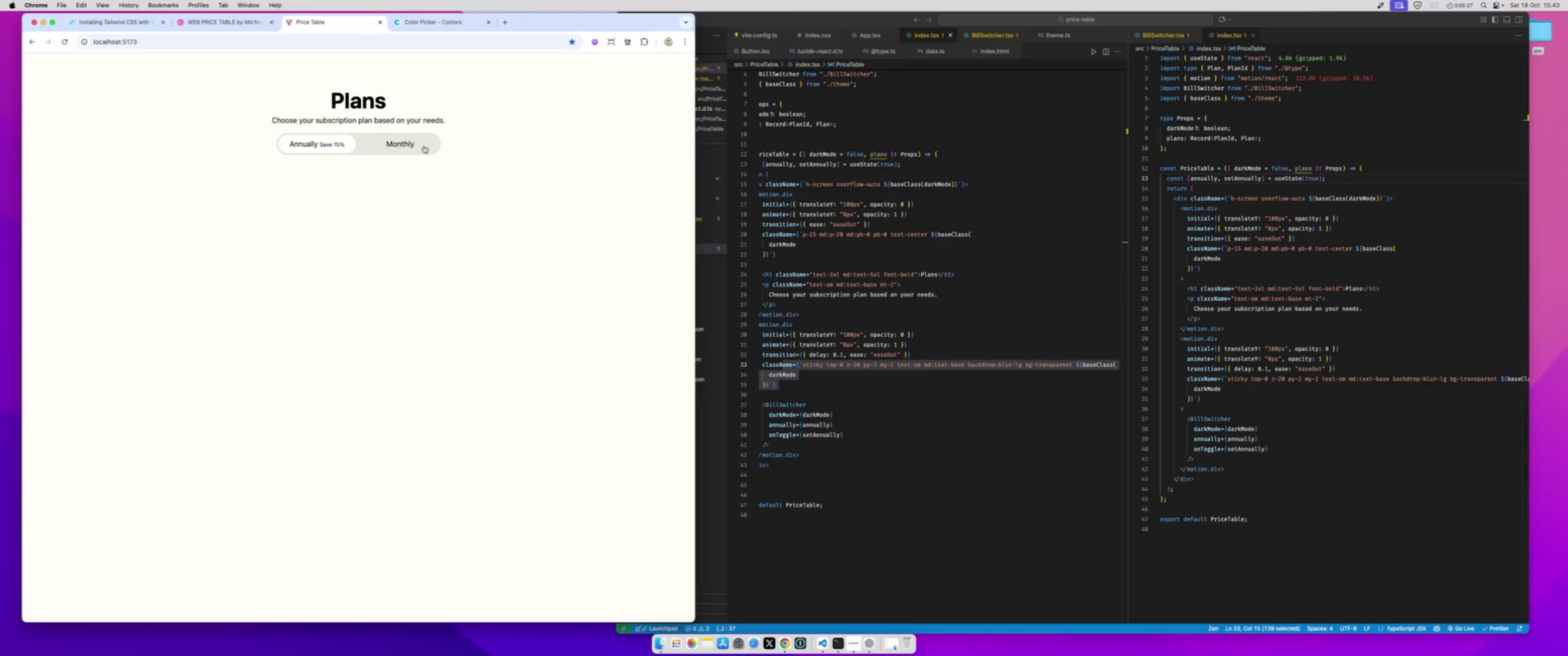 
left_click([424, 146])
 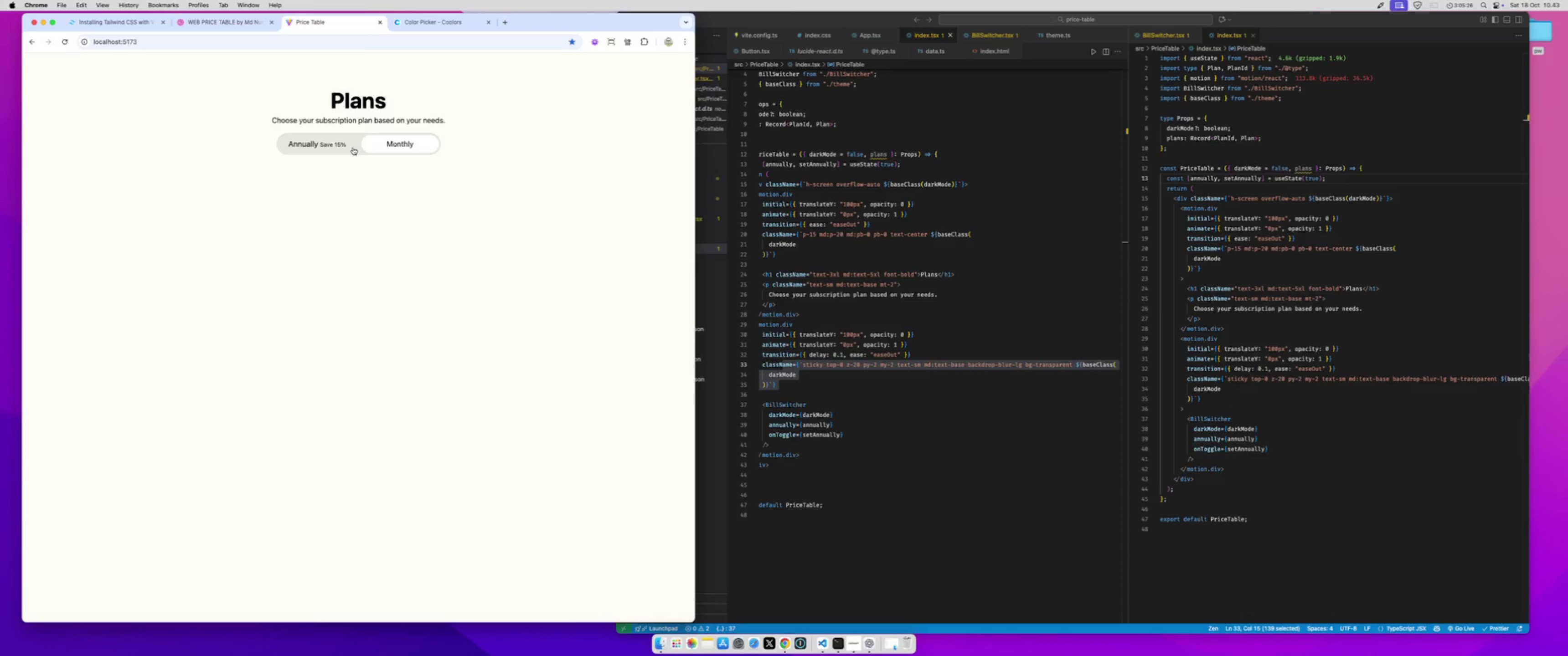 
left_click([350, 148])
 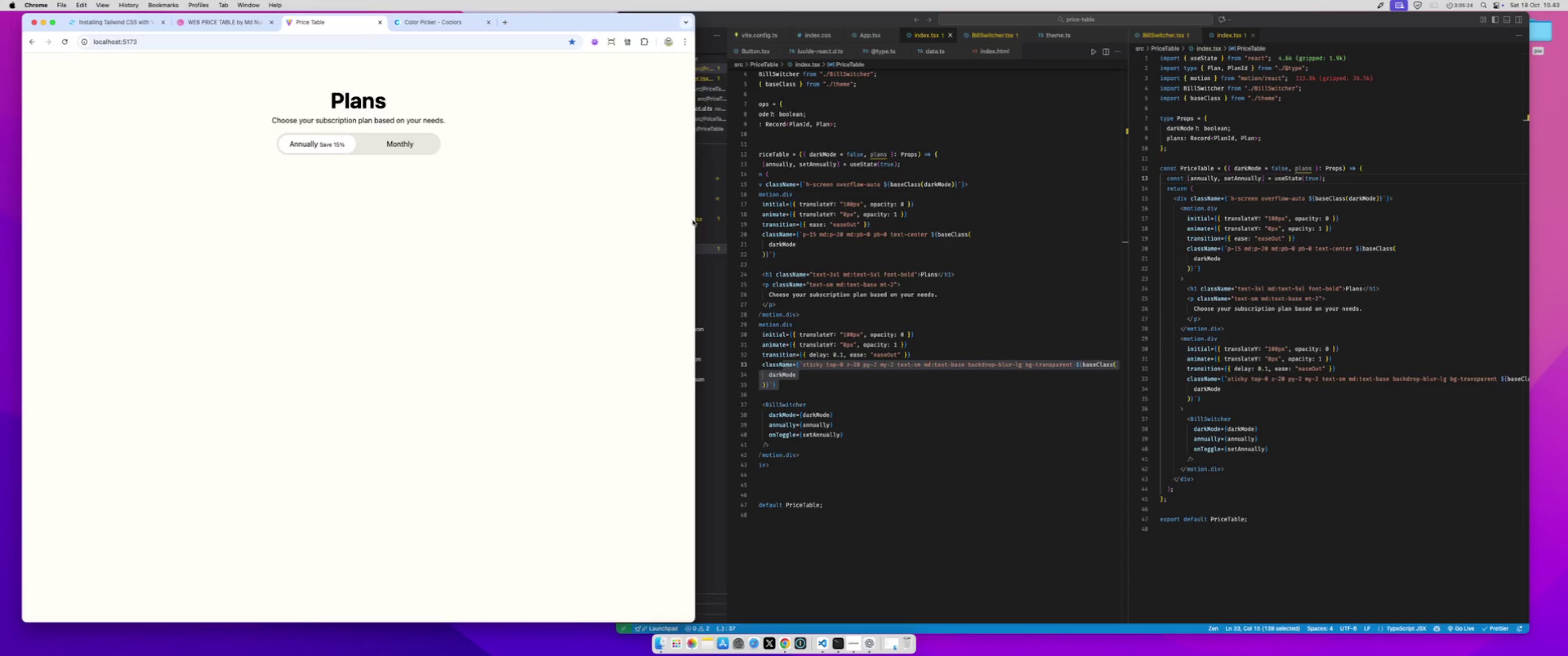 
left_click_drag(start_coordinate=[696, 220], to_coordinate=[681, 115])
 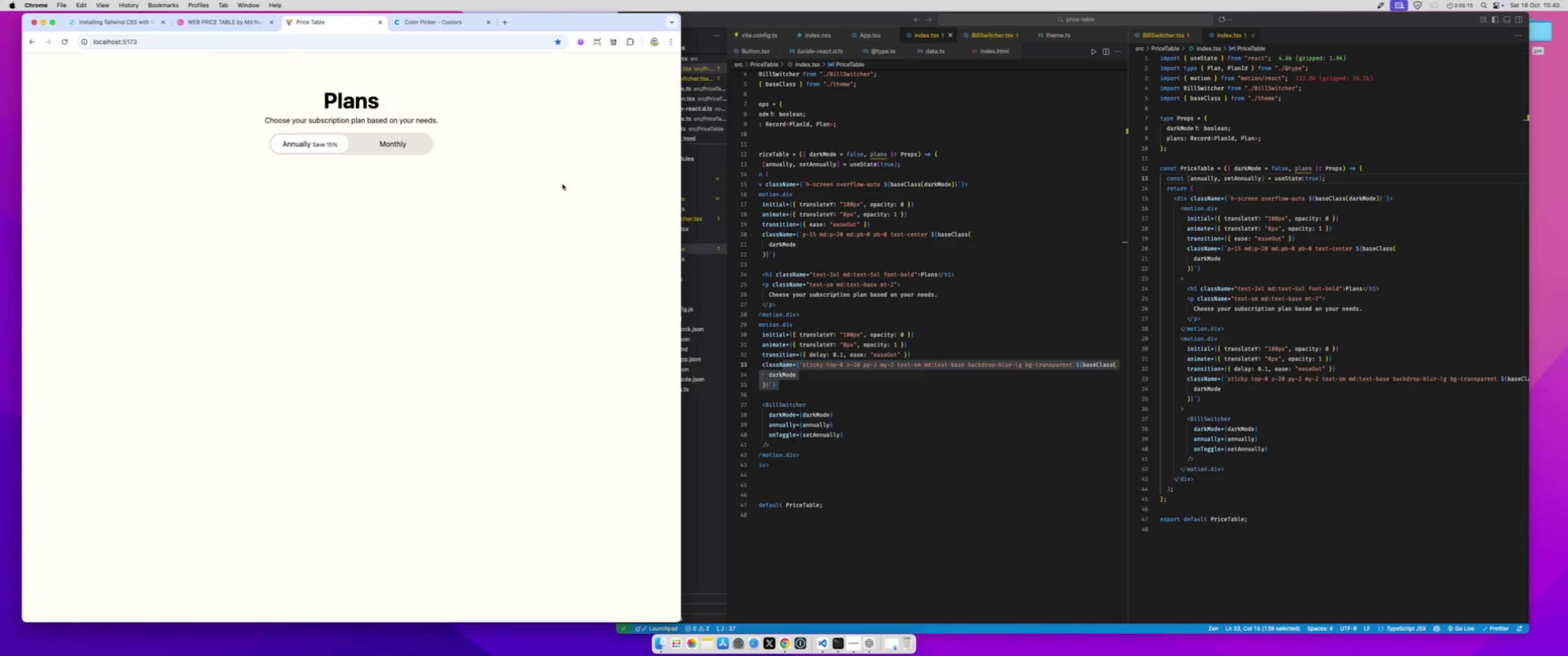 
wait(5.81)
 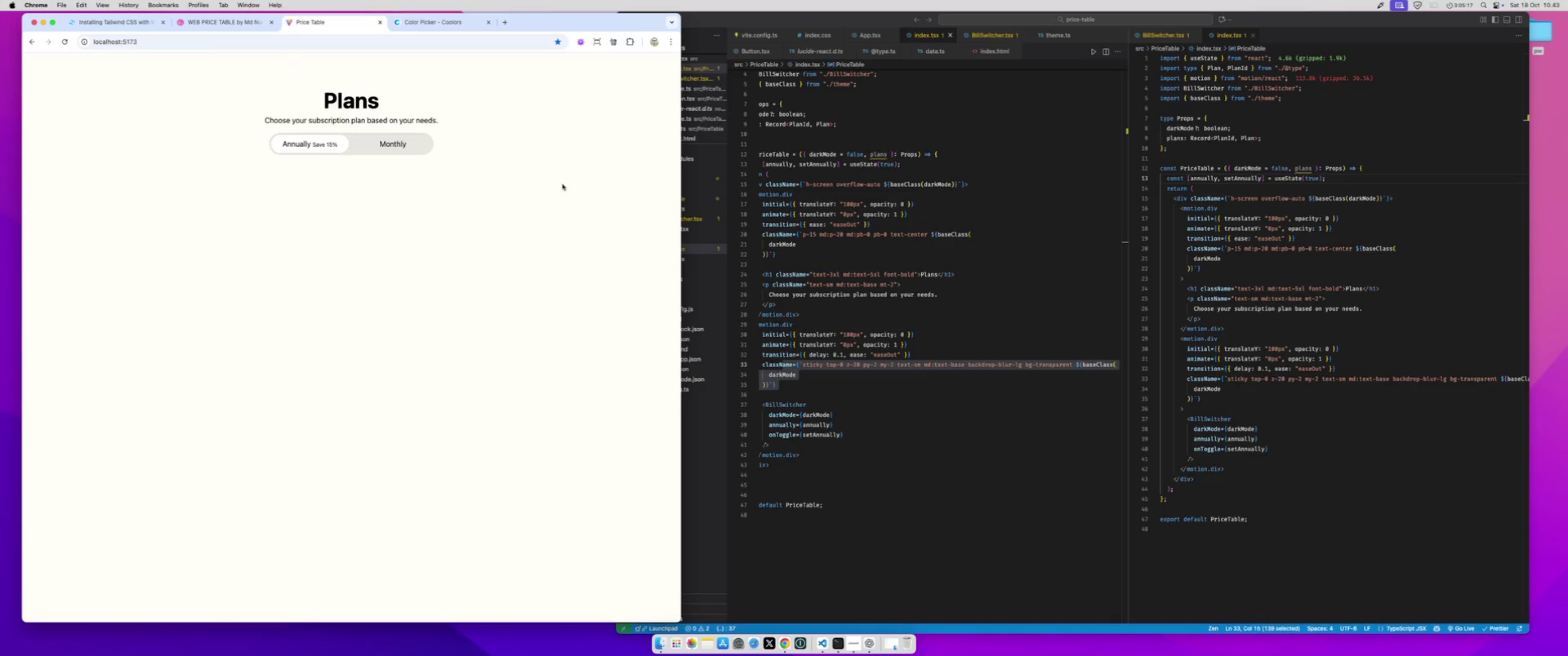 
left_click([880, 384])
 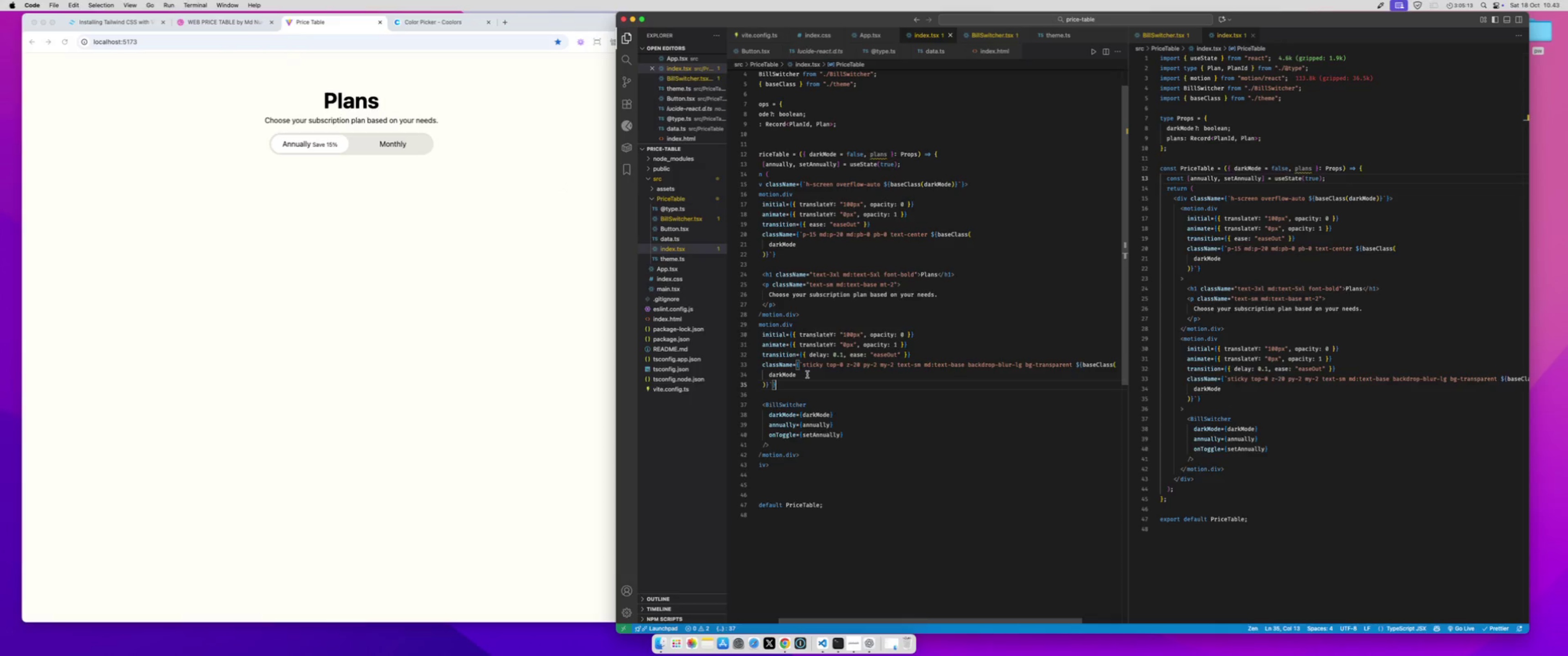 
left_click_drag(start_coordinate=[805, 371], to_coordinate=[692, 346])
 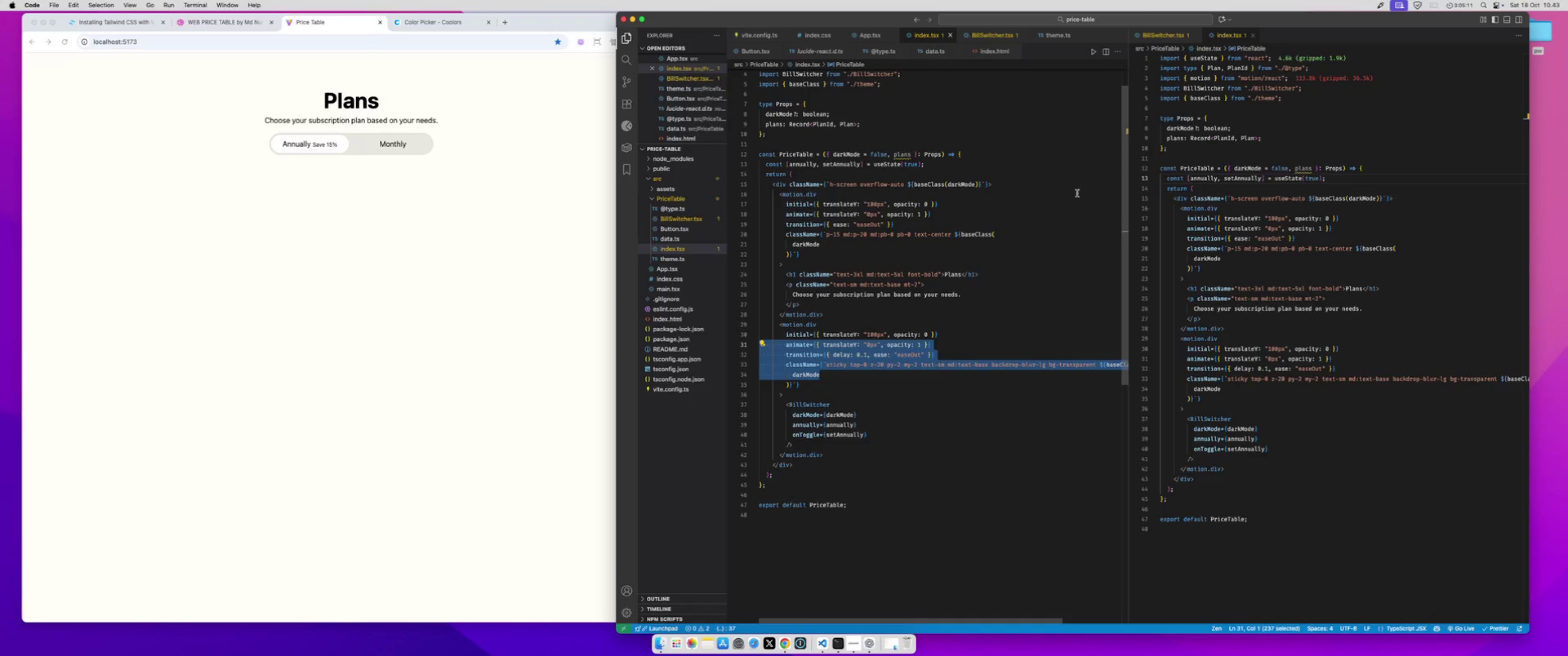 
left_click([1014, 182])
 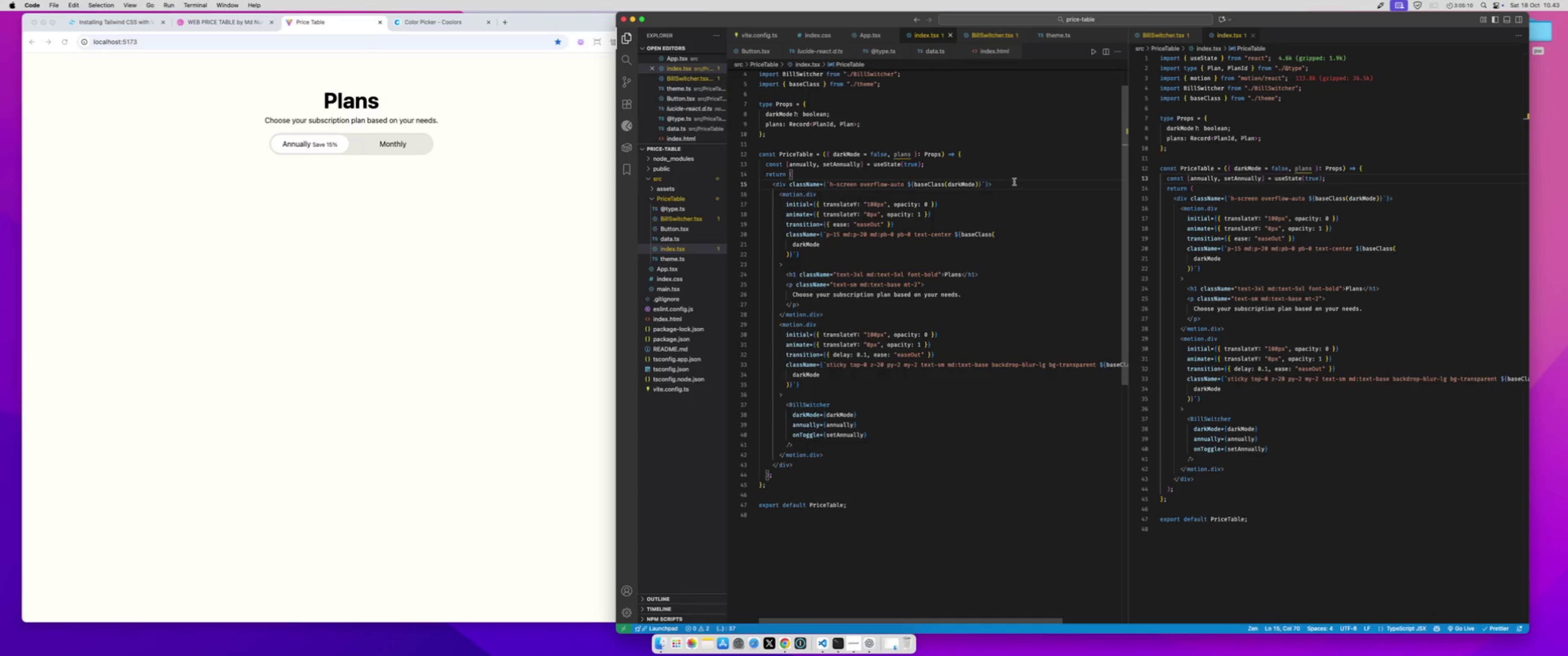 
key(Enter)
 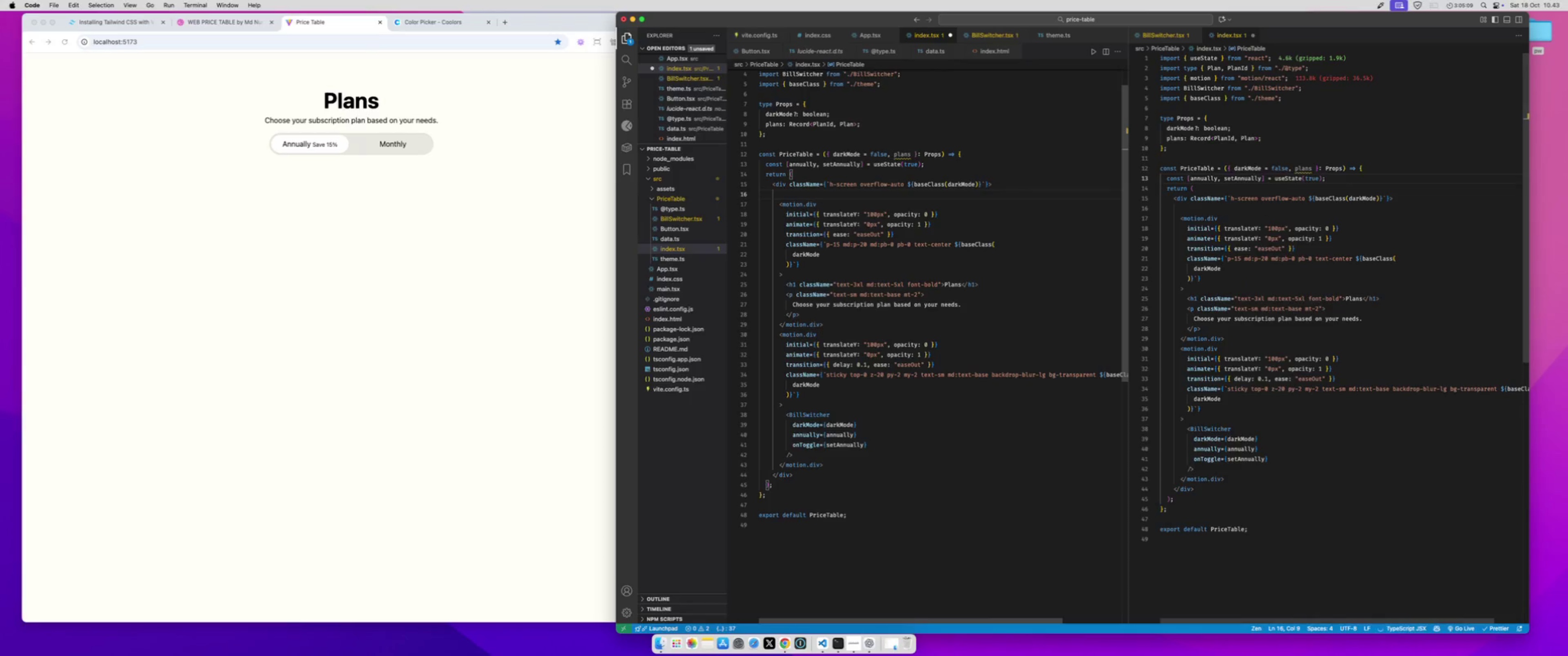 
hold_key(key=ShiftLeft, duration=1.16)
 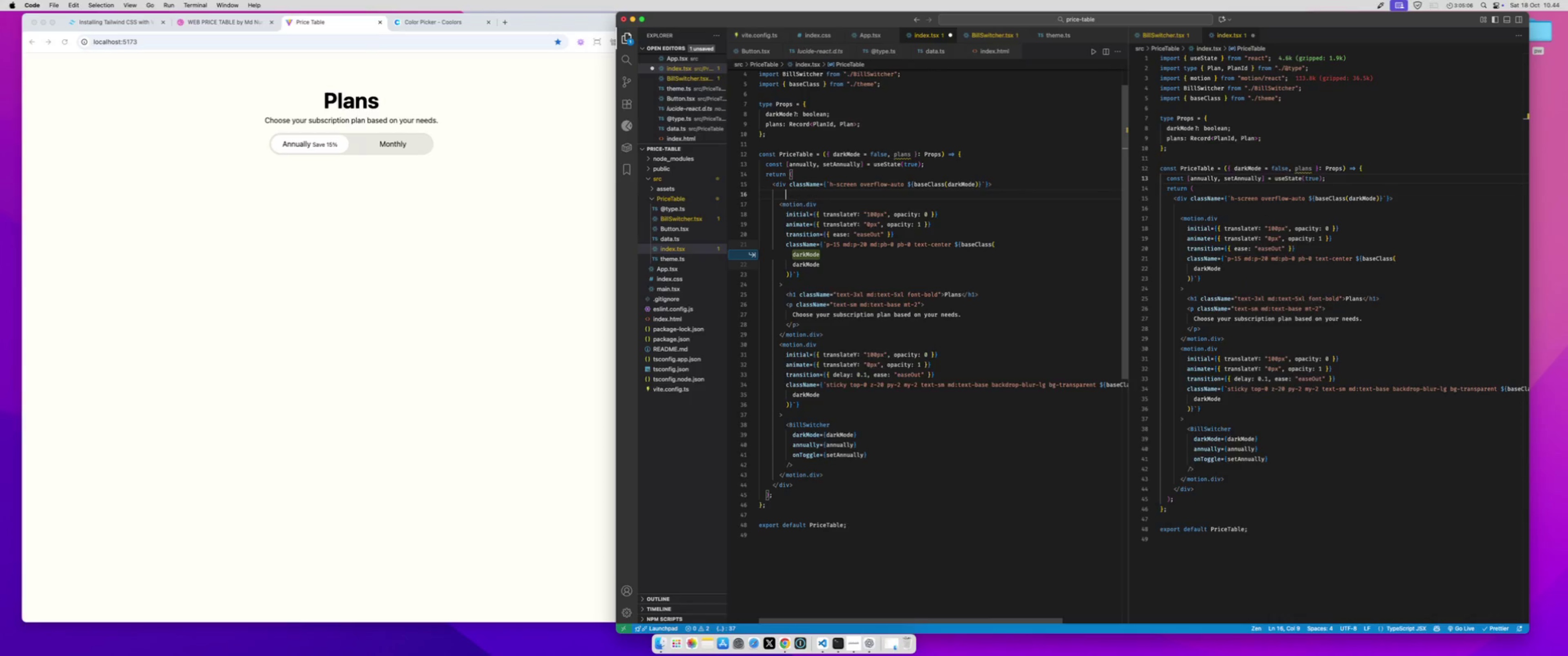 
hold_key(key=ShiftLeft, duration=0.42)
 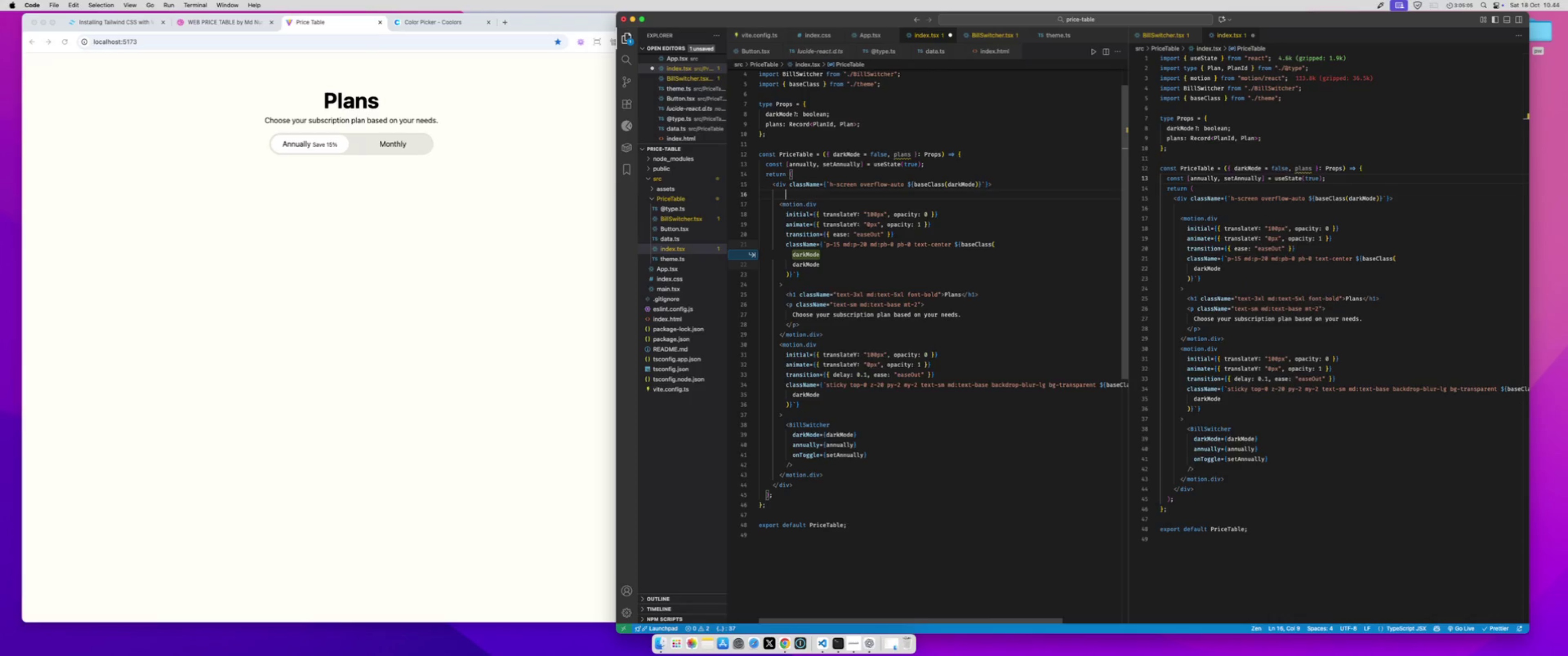 
hold_key(key=ShiftLeft, duration=1.2)
 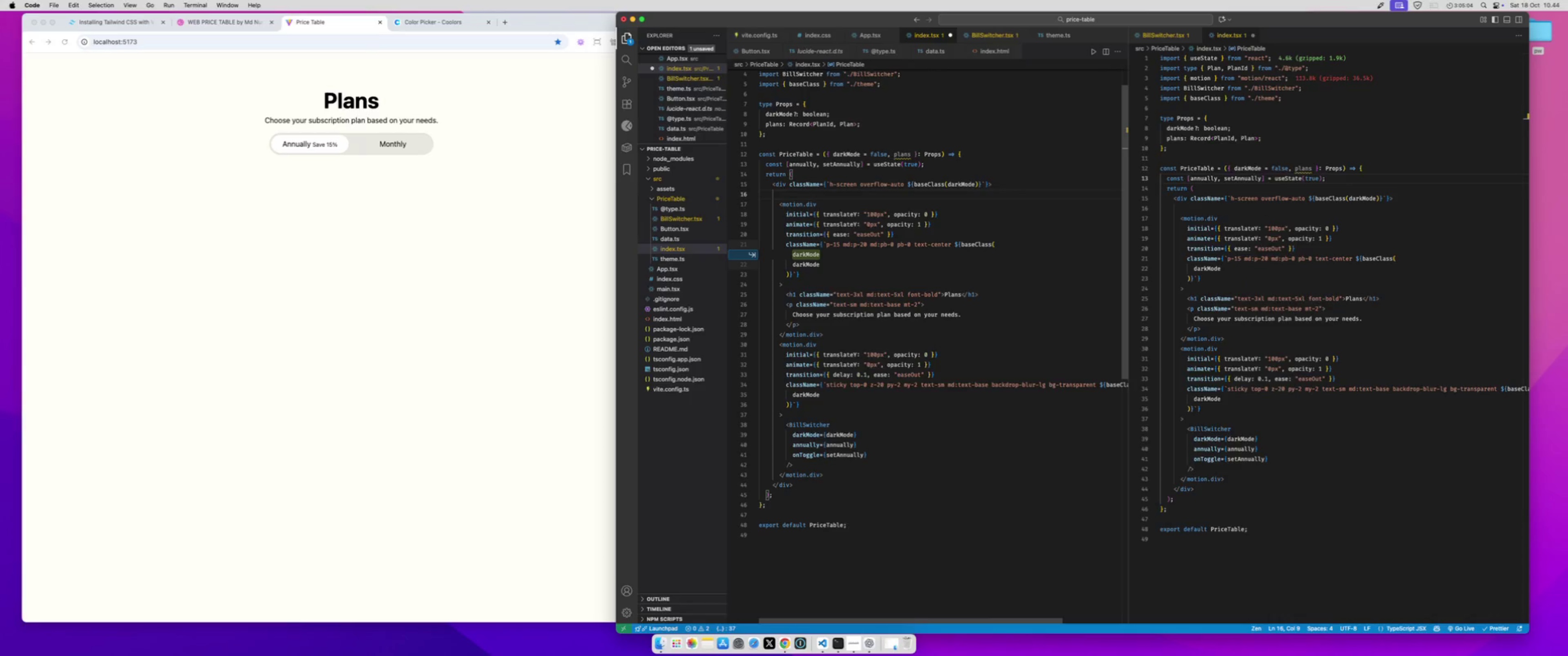 
type(Intro Area)
key(Backspace)
key(Backspace)
key(Backspace)
key(Backspace)
type(Section)
 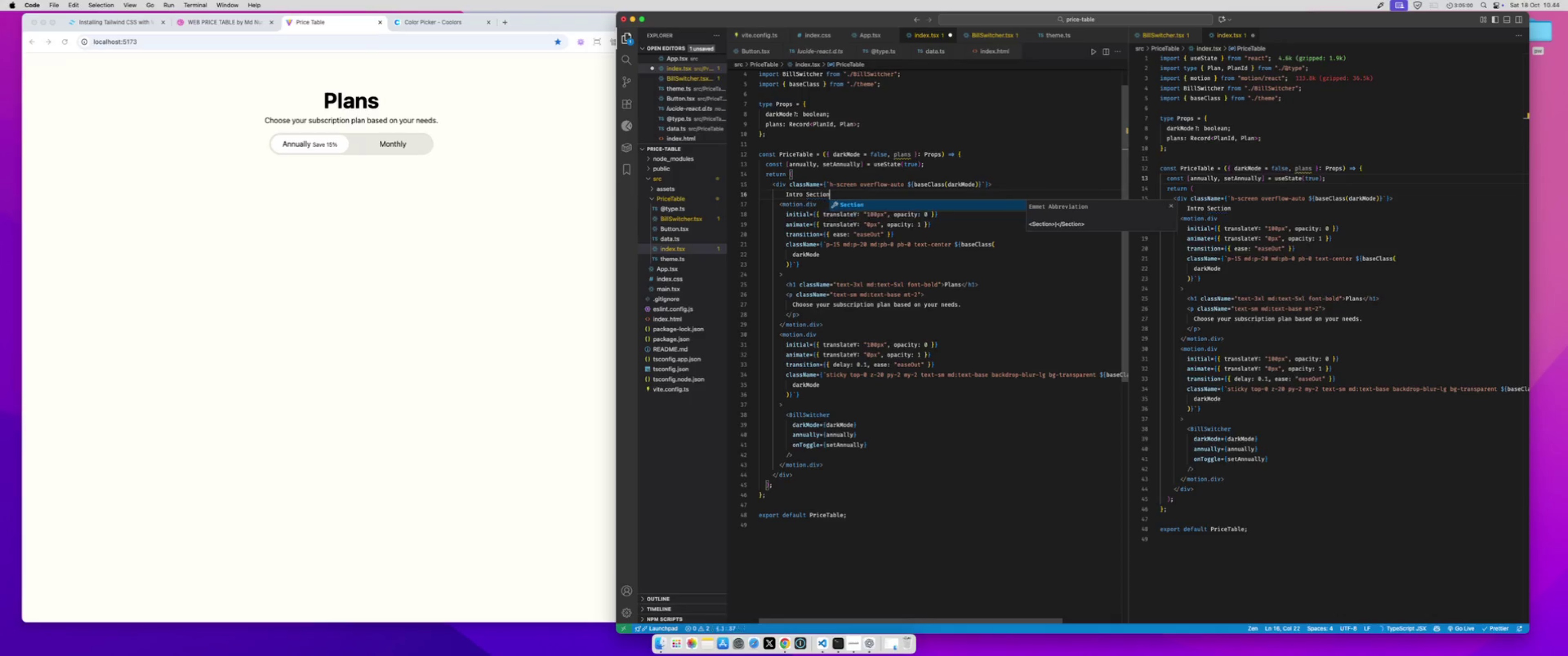 
key(Meta+Shift+ArrowLeft)
 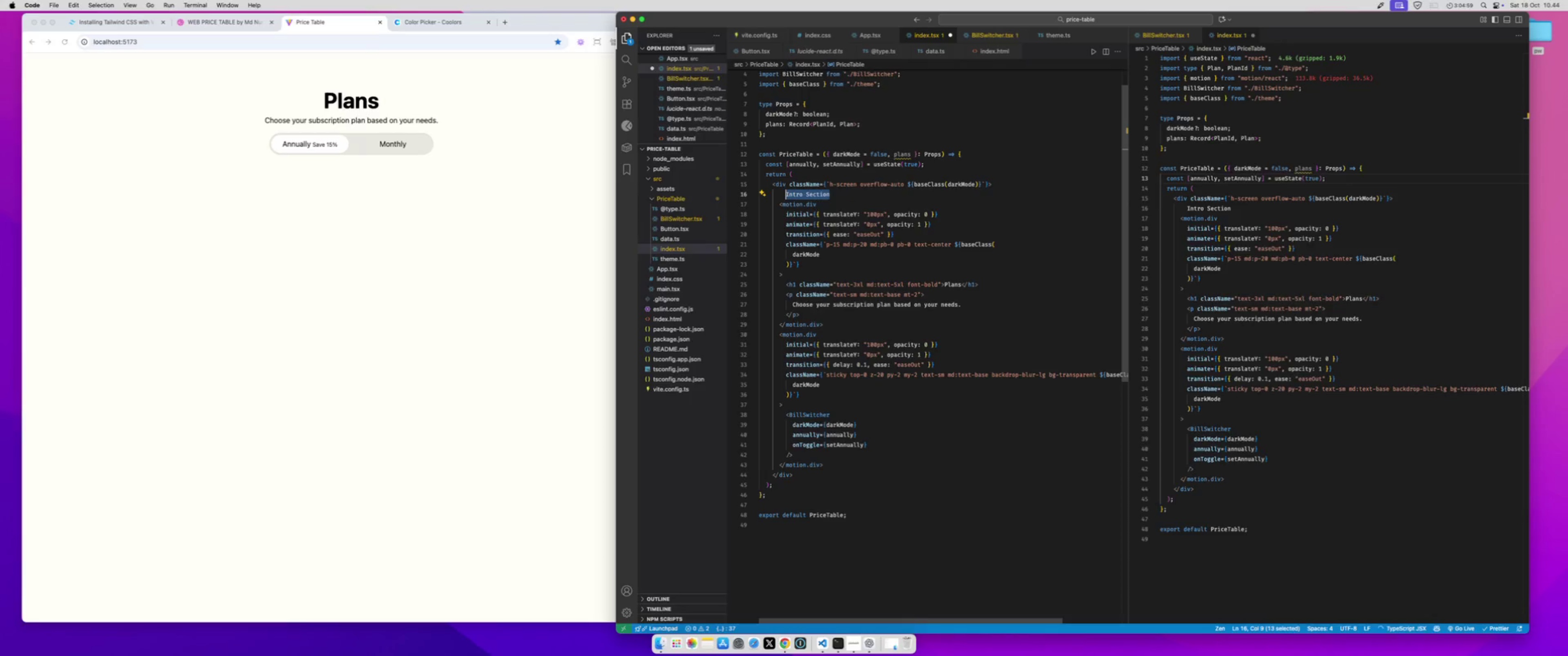 
key(Meta+Slash)
 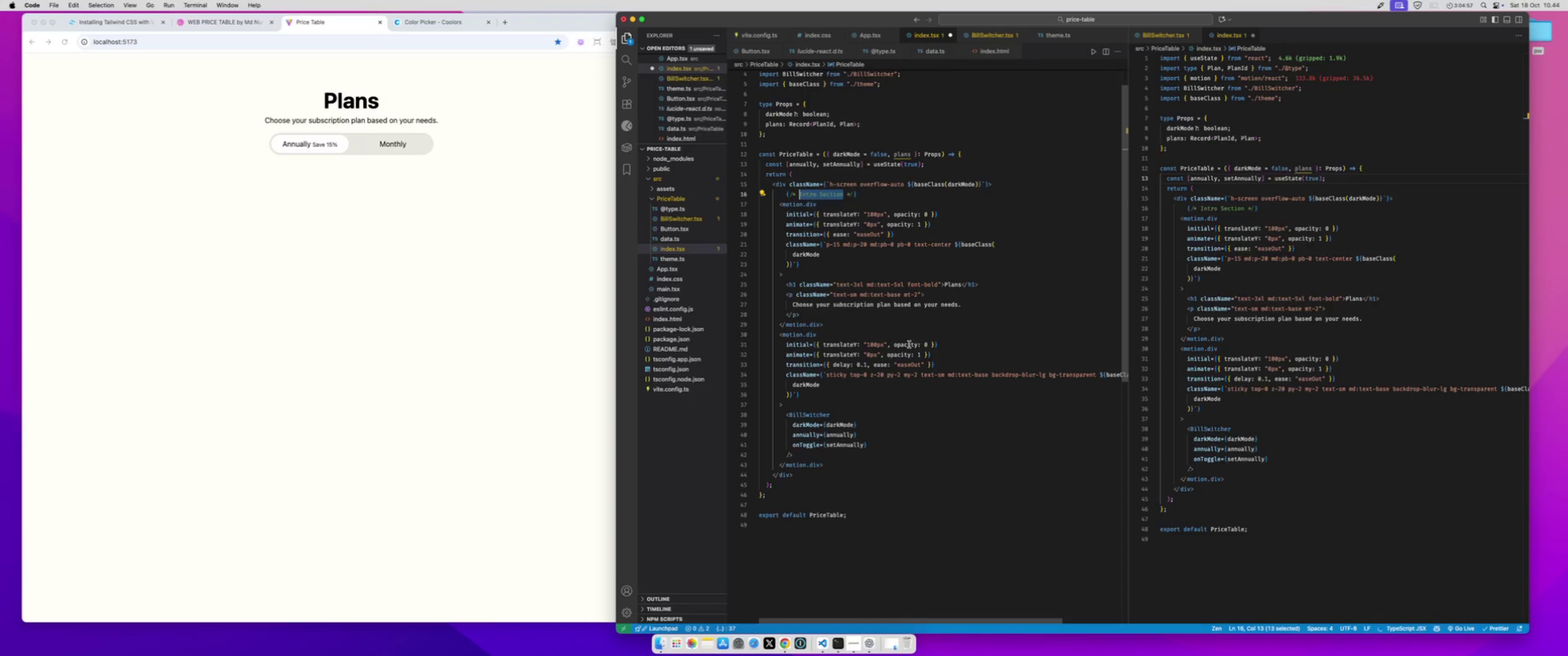 
left_click([904, 331])
 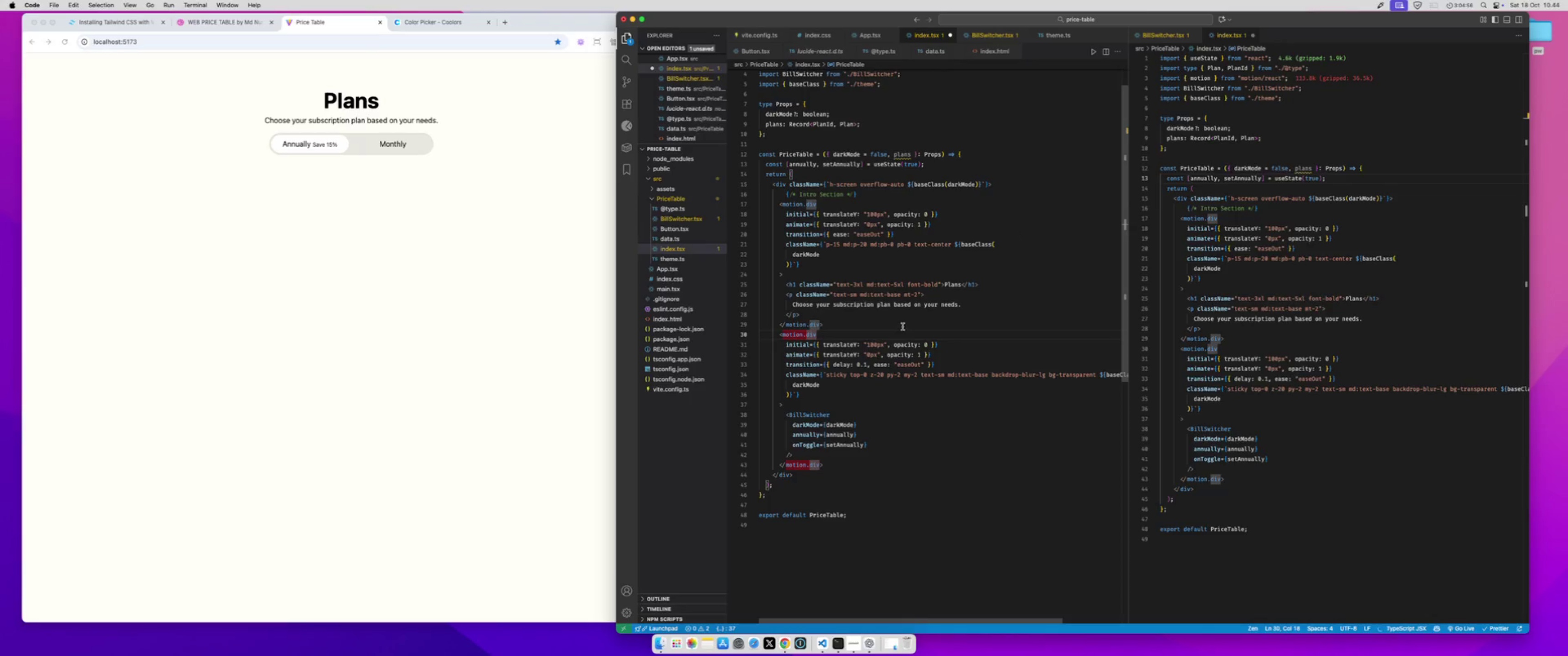 
left_click([902, 324])
 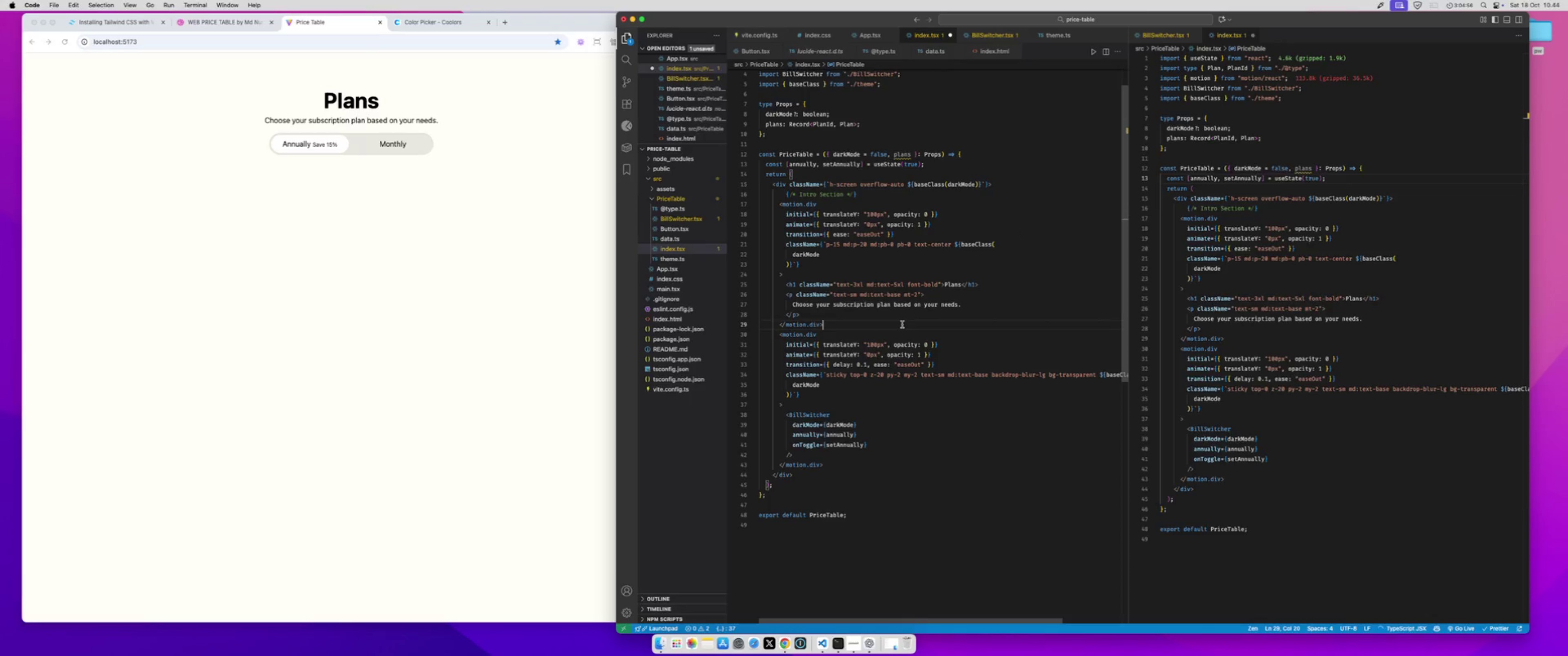 
key(Enter)
 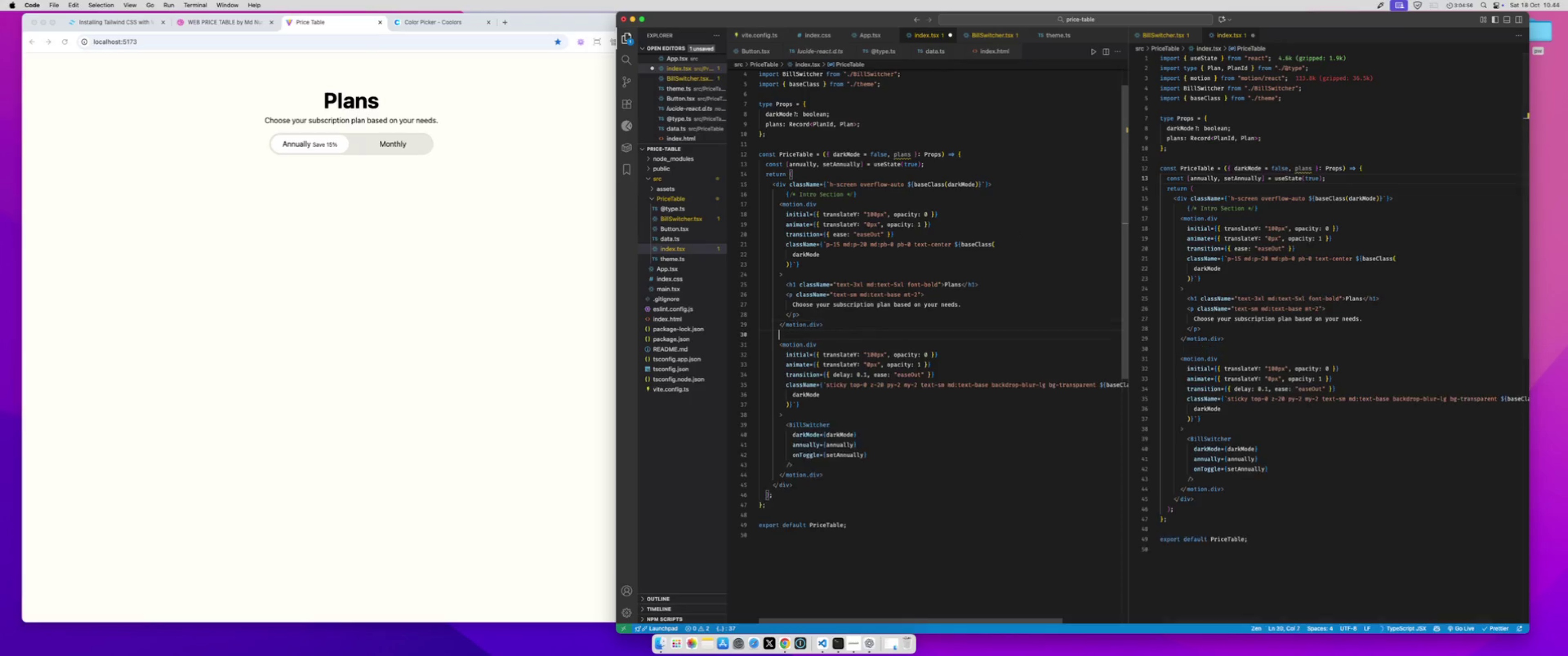 
key(Enter)
 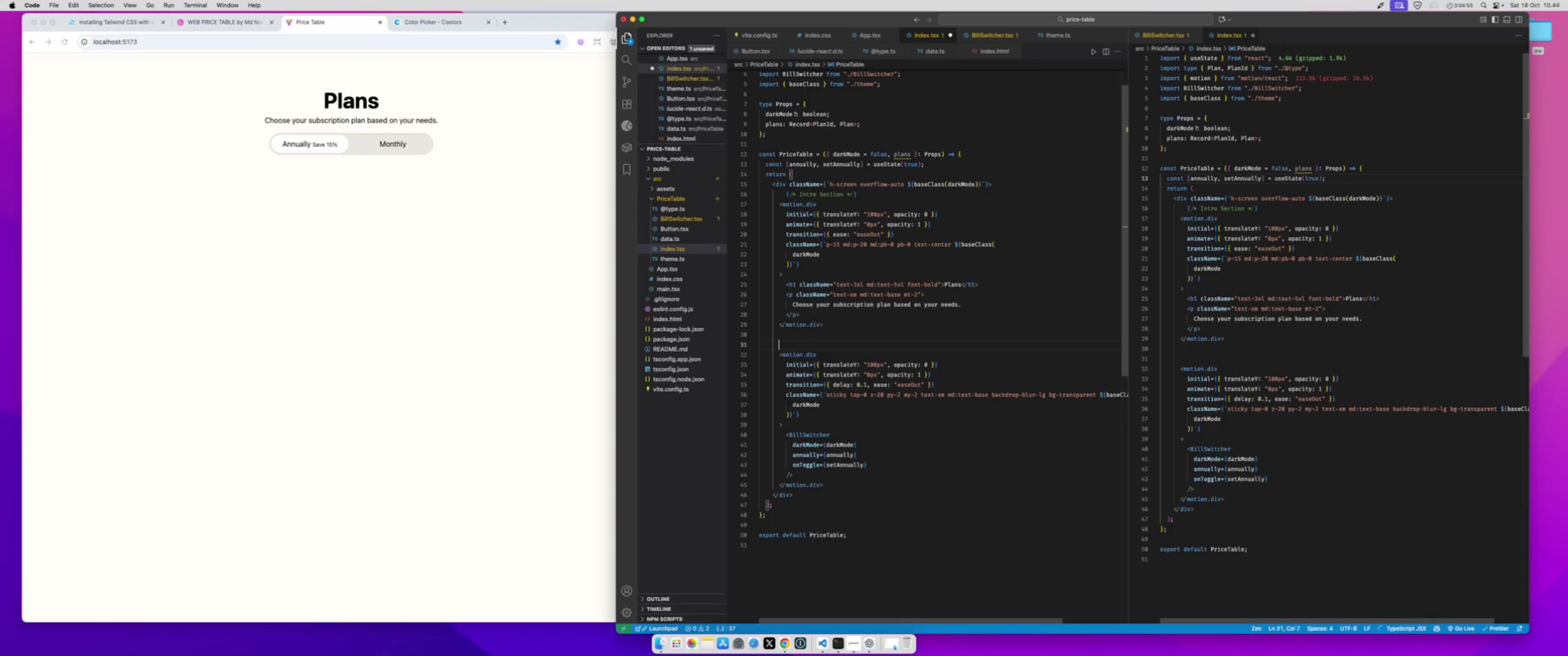 
type(Anually Switcher)
 